 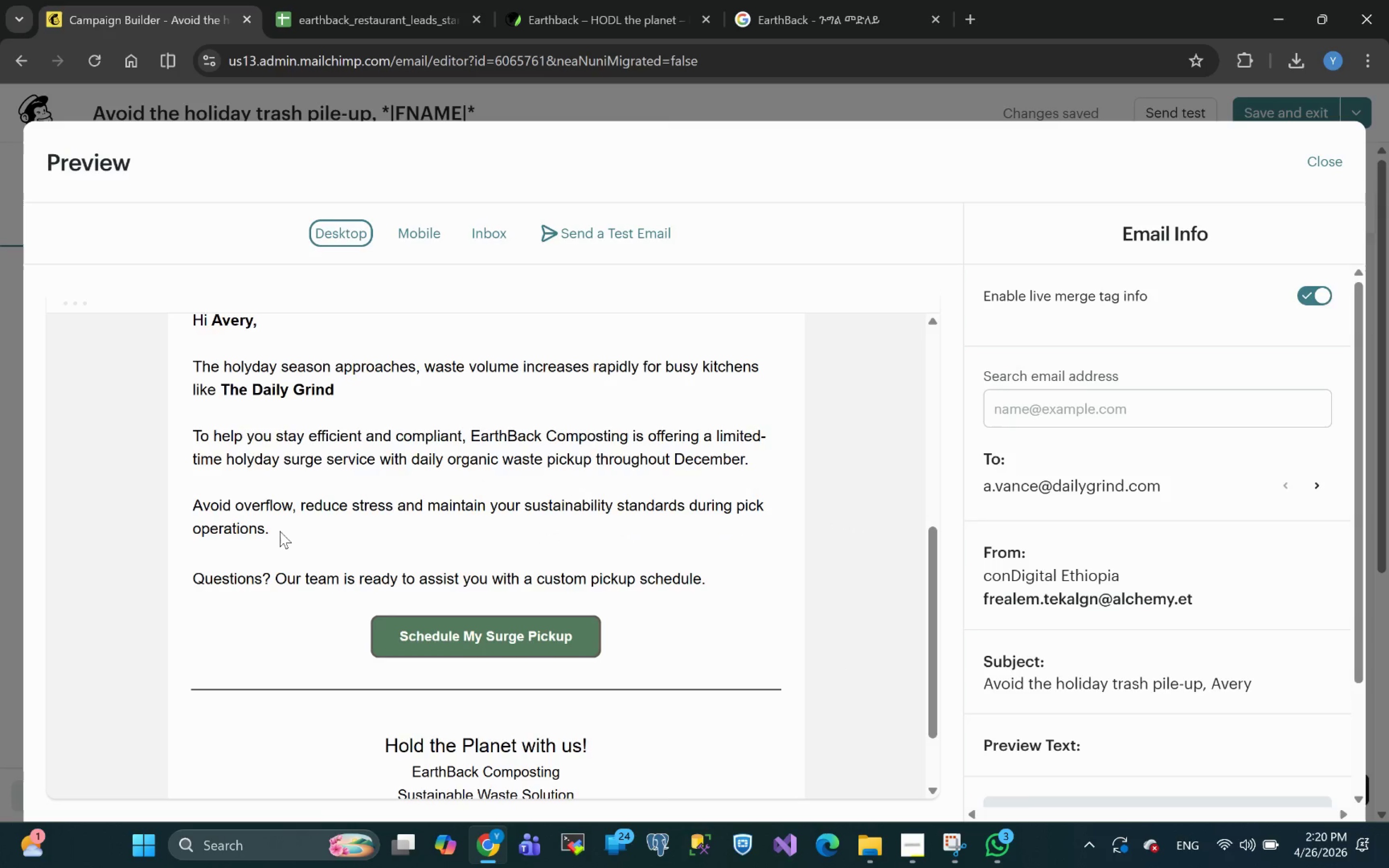 
left_click([272, 537])
 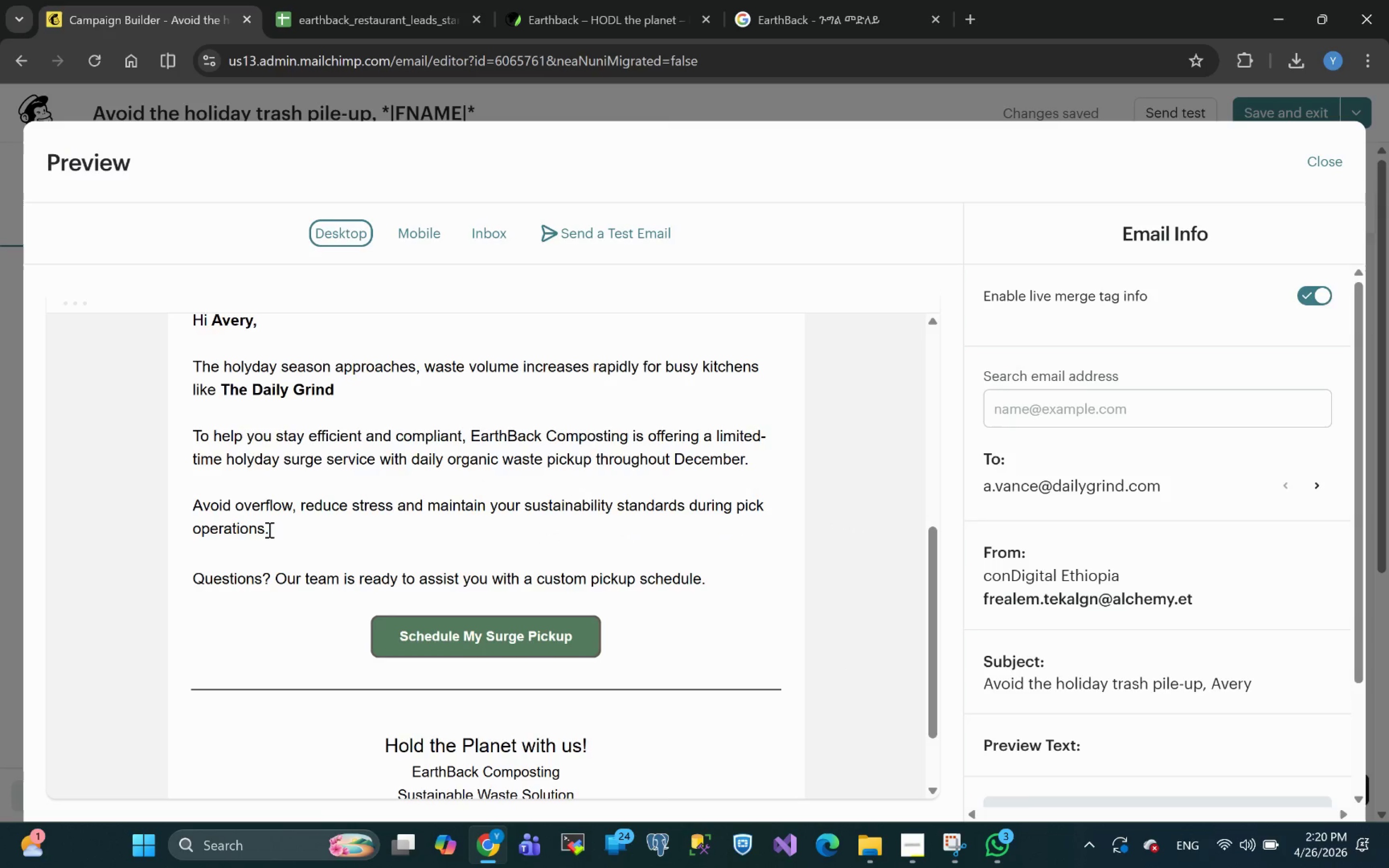 
left_click_drag(start_coordinate=[269, 531], to_coordinate=[215, 725])
 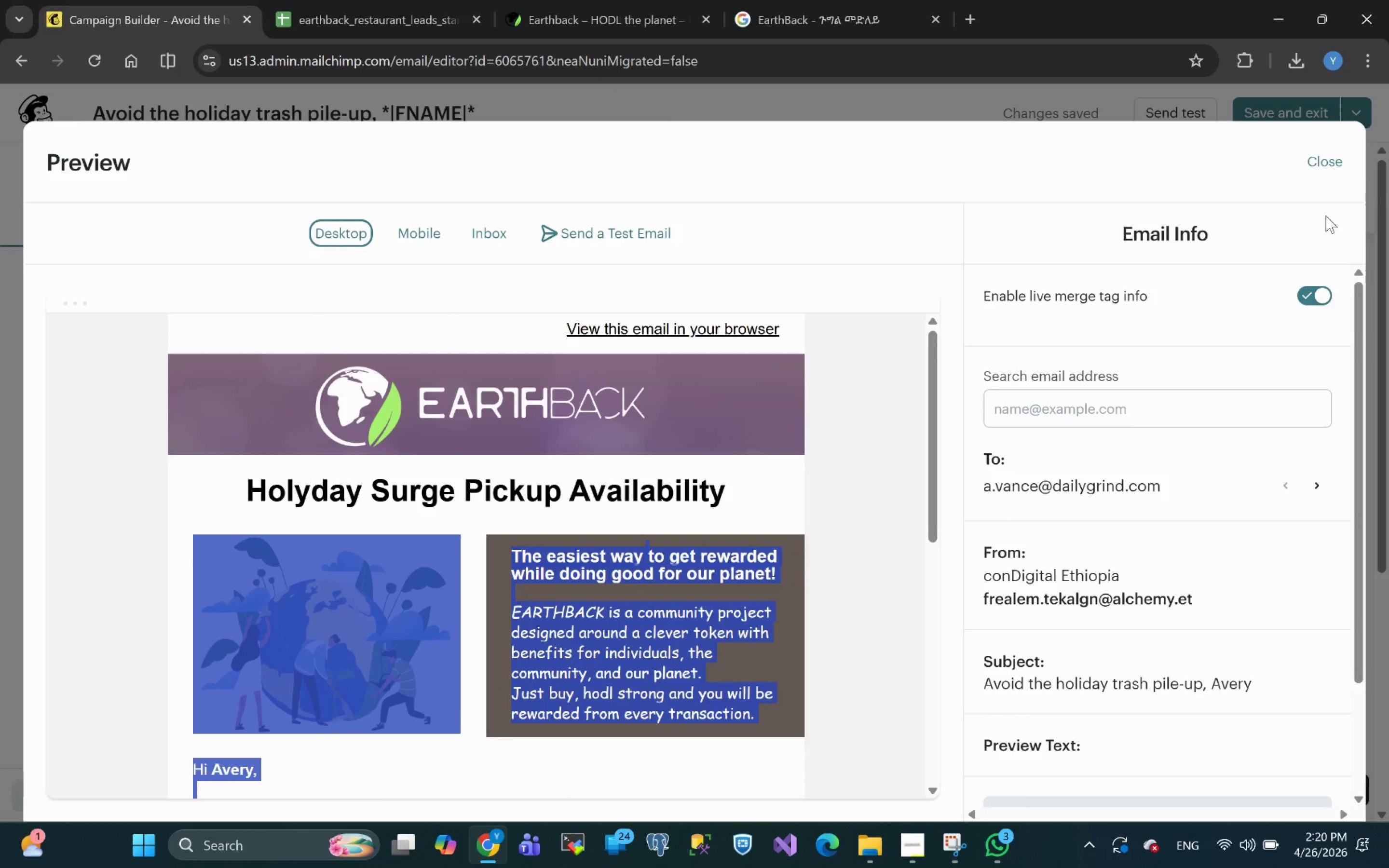 
left_click([1333, 158])
 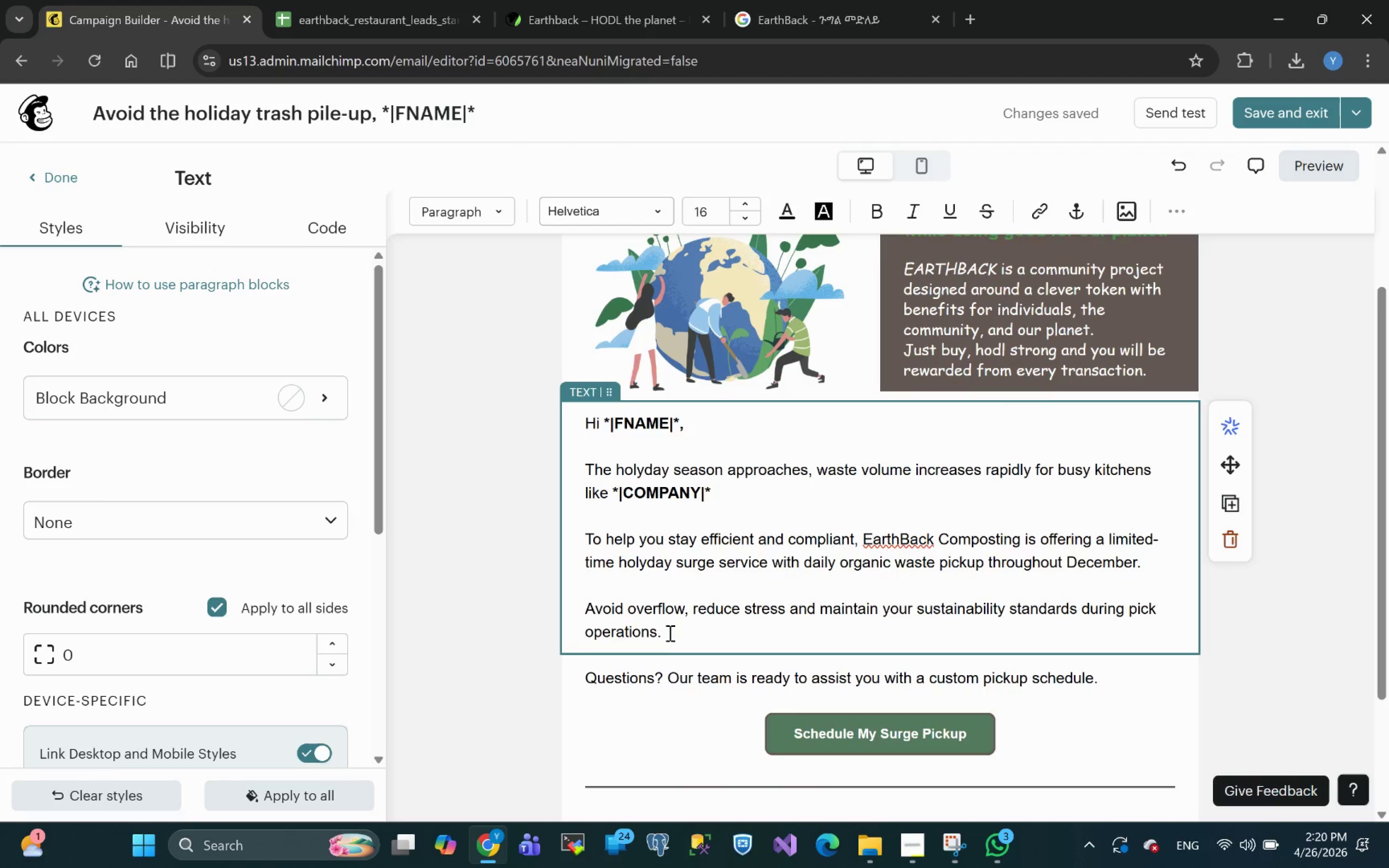 
wait(5.74)
 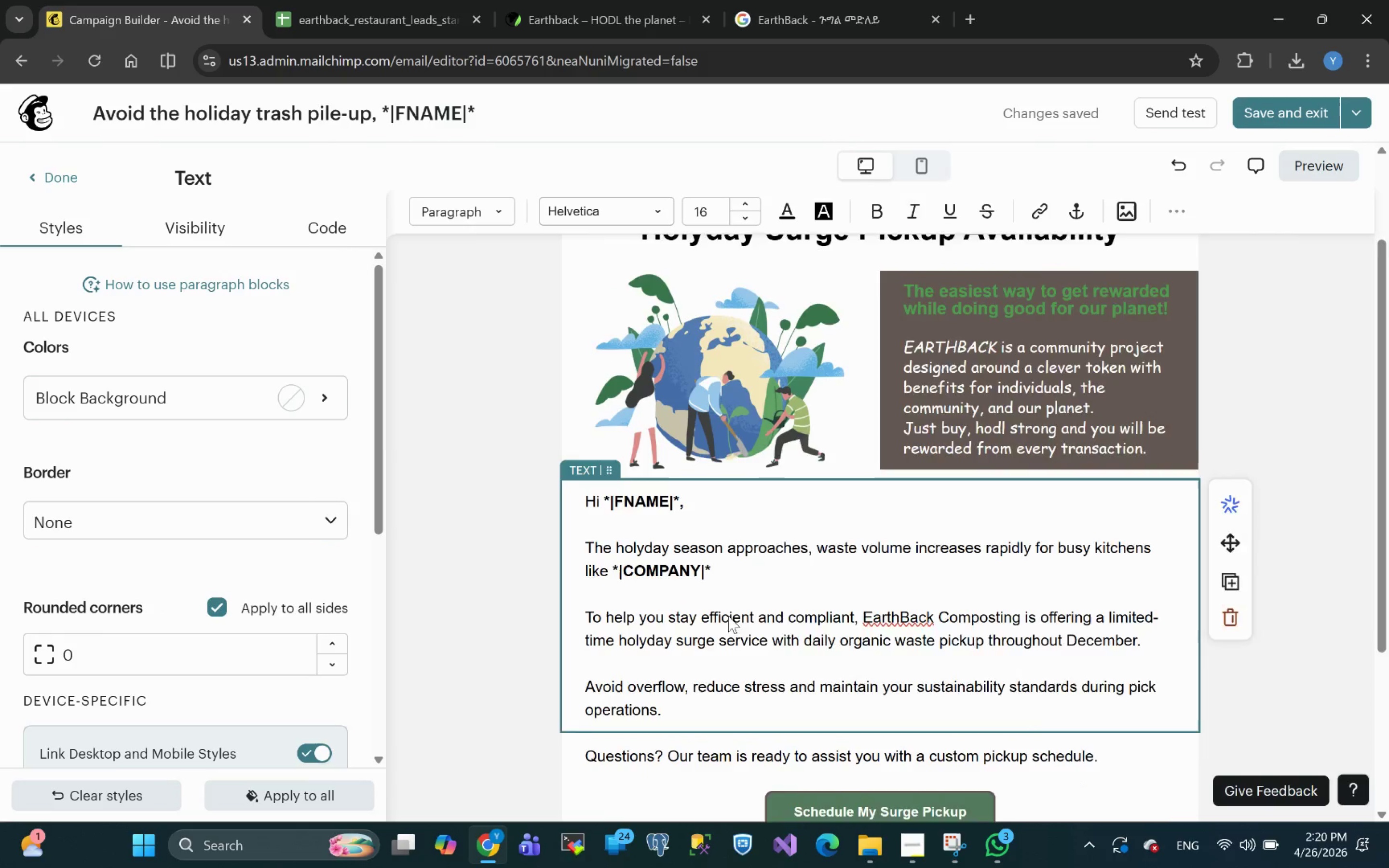 
left_click_drag(start_coordinate=[667, 632], to_coordinate=[588, 448])
 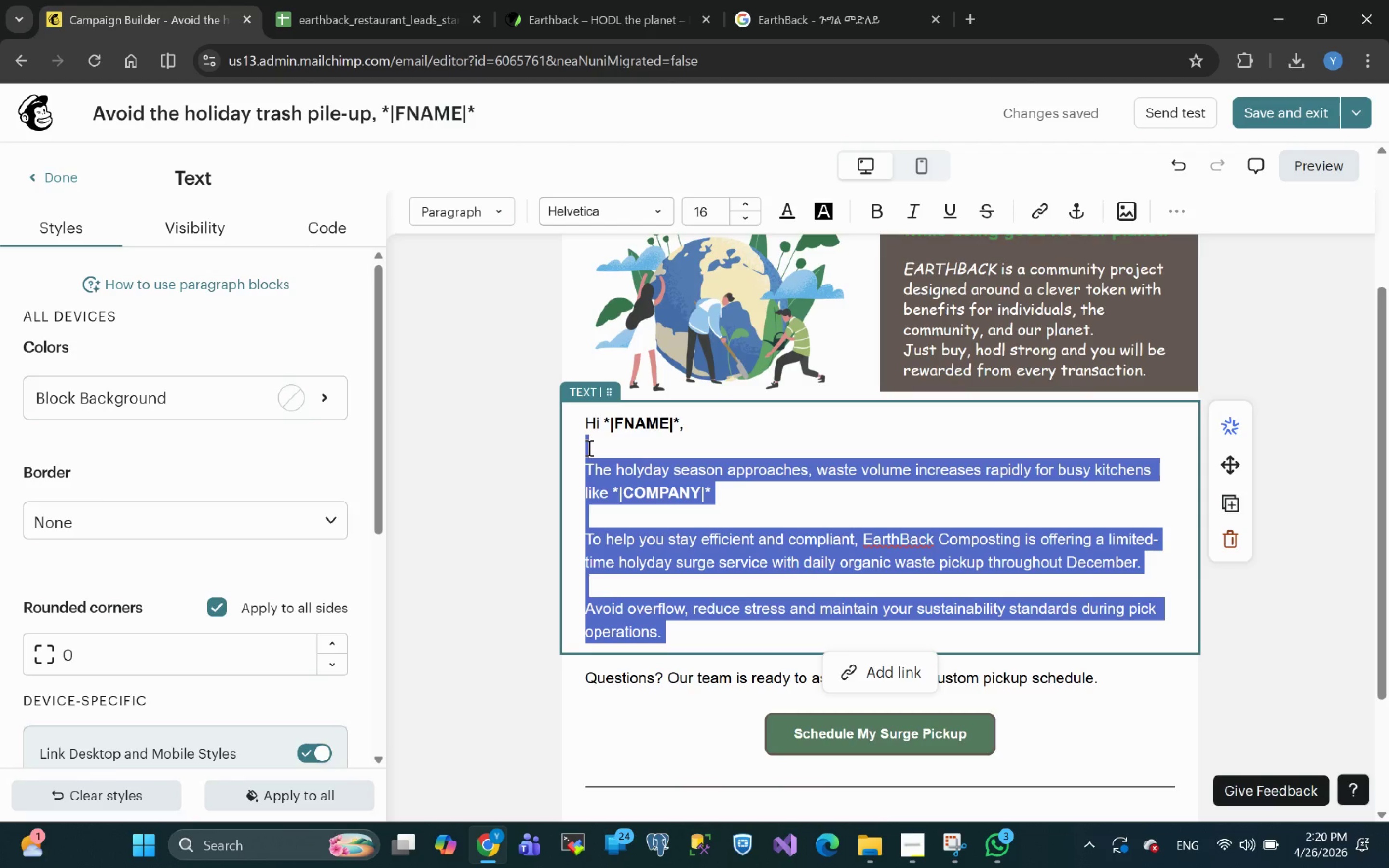 
key(Control+V)
 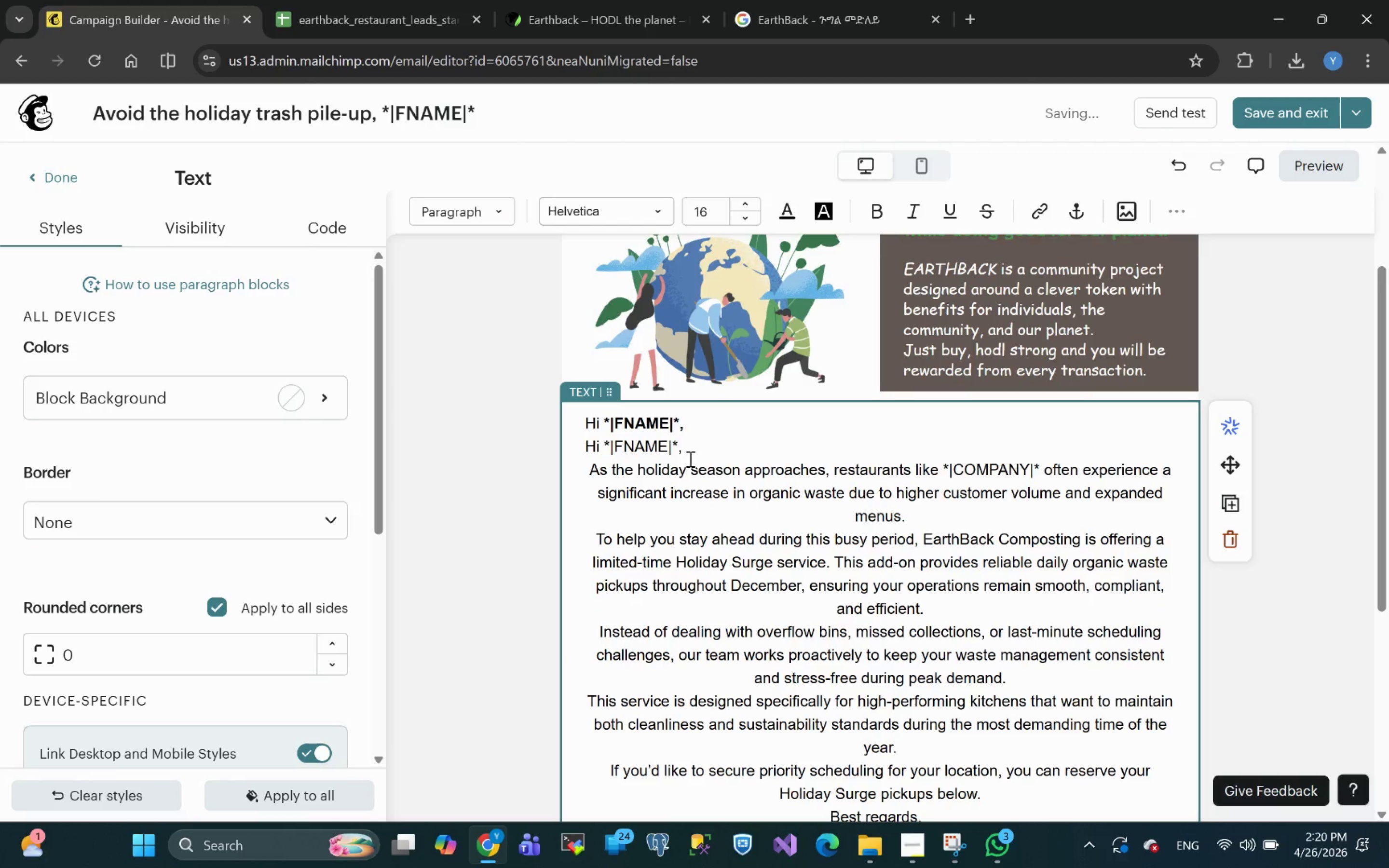 
left_click_drag(start_coordinate=[691, 448], to_coordinate=[511, 447])
 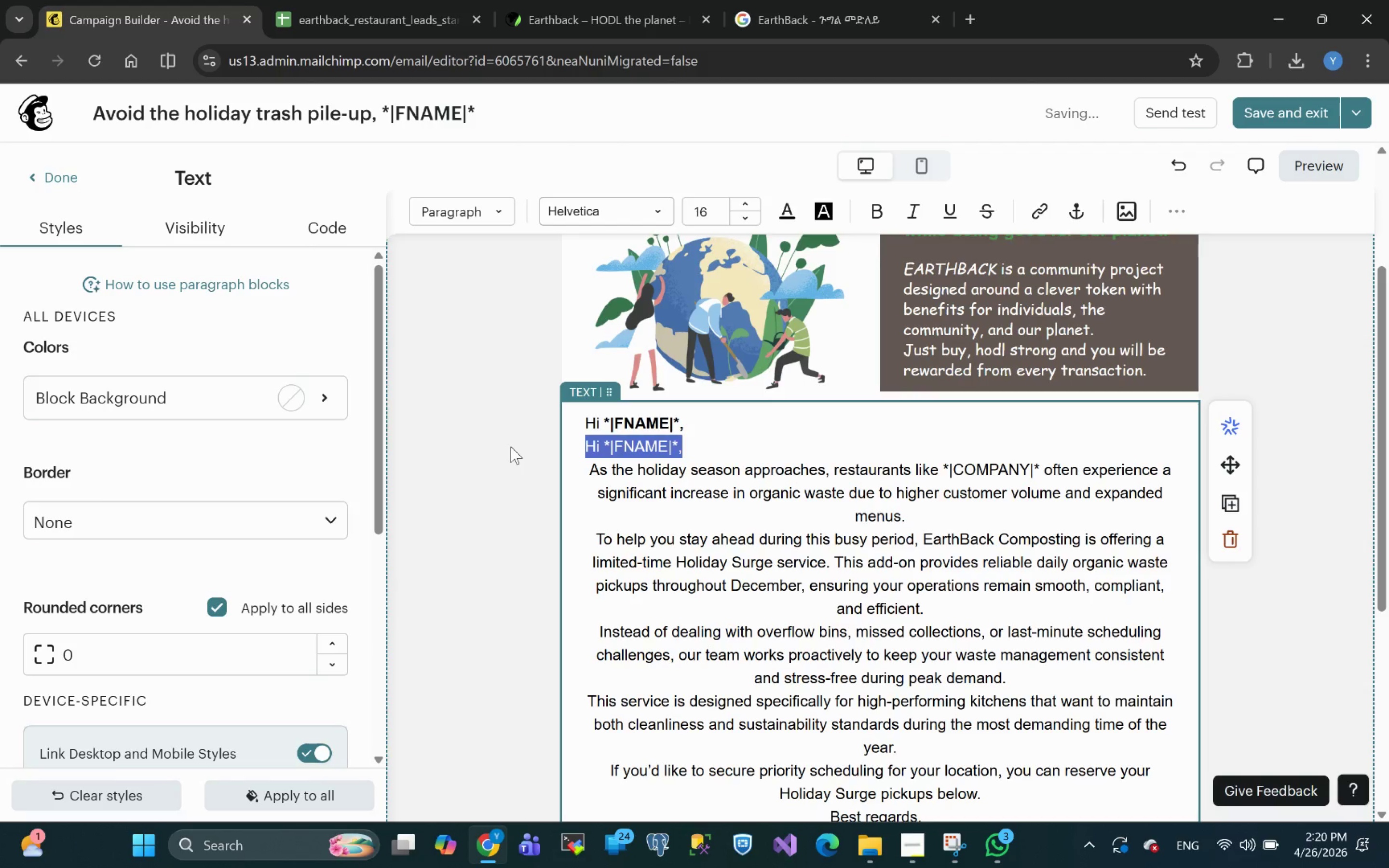 
key(Backspace)
 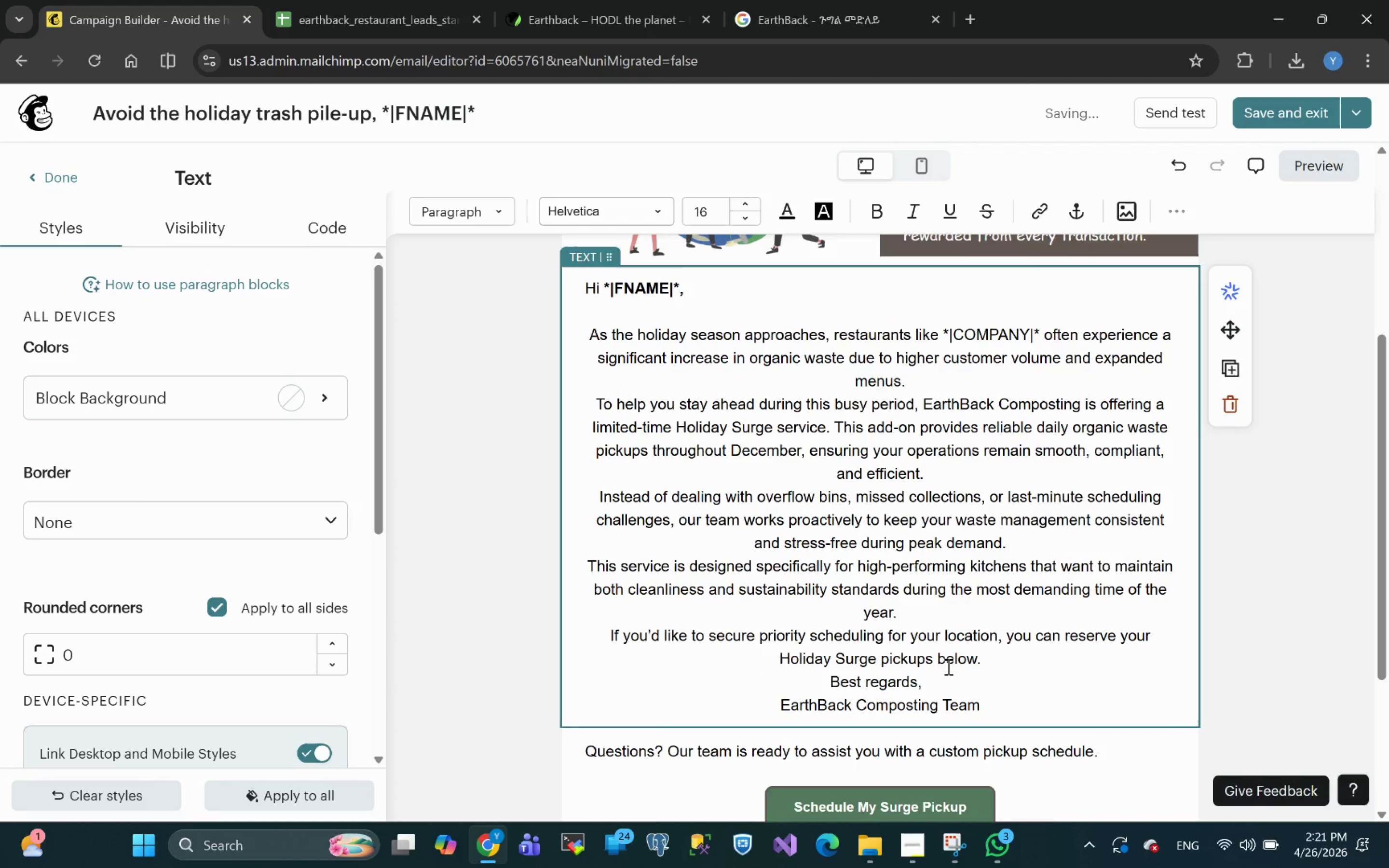 
wait(5.33)
 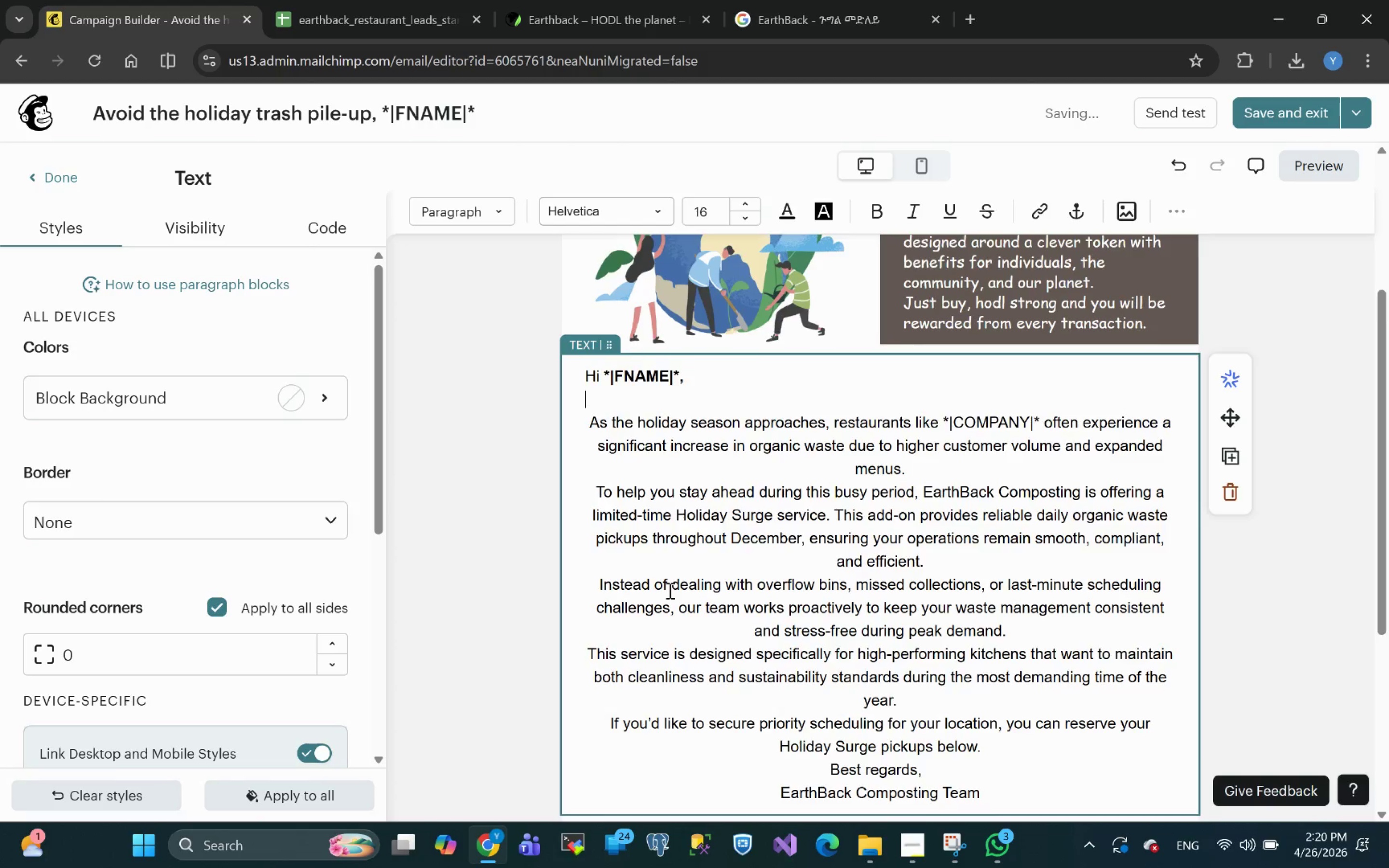 
left_click_drag(start_coordinate=[1014, 704], to_coordinate=[577, 342])
 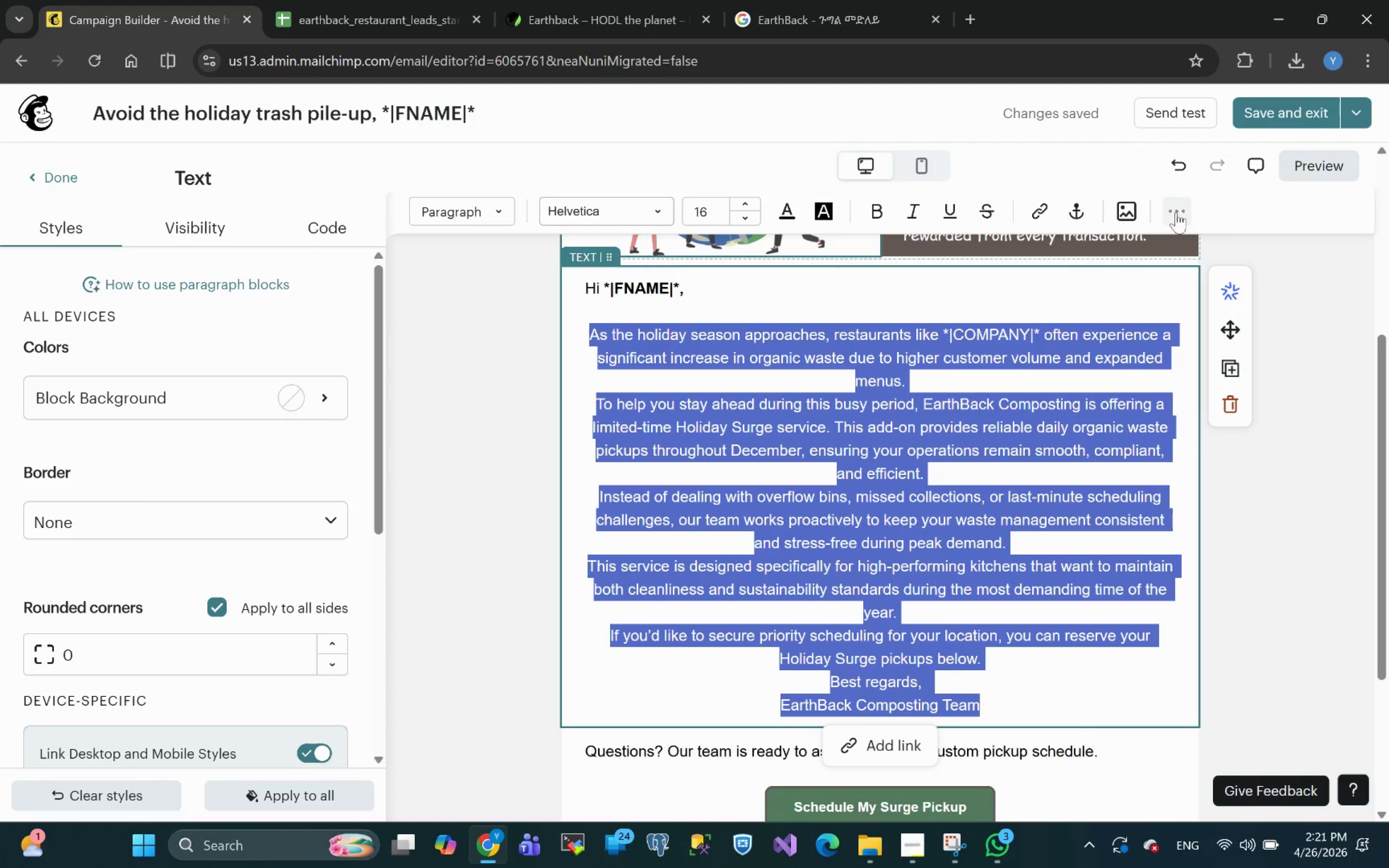 
left_click([1181, 215])
 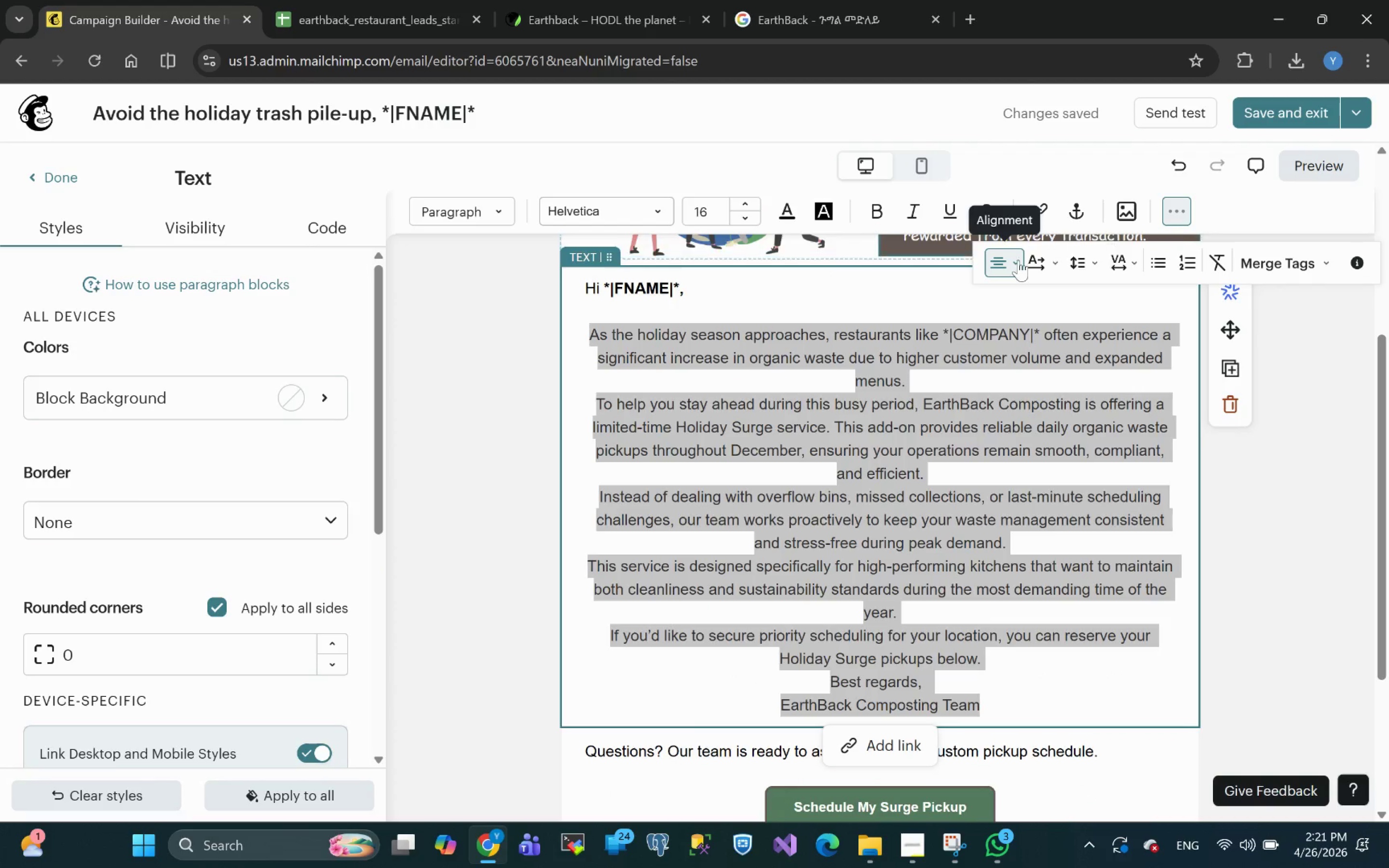 
left_click([1017, 261])
 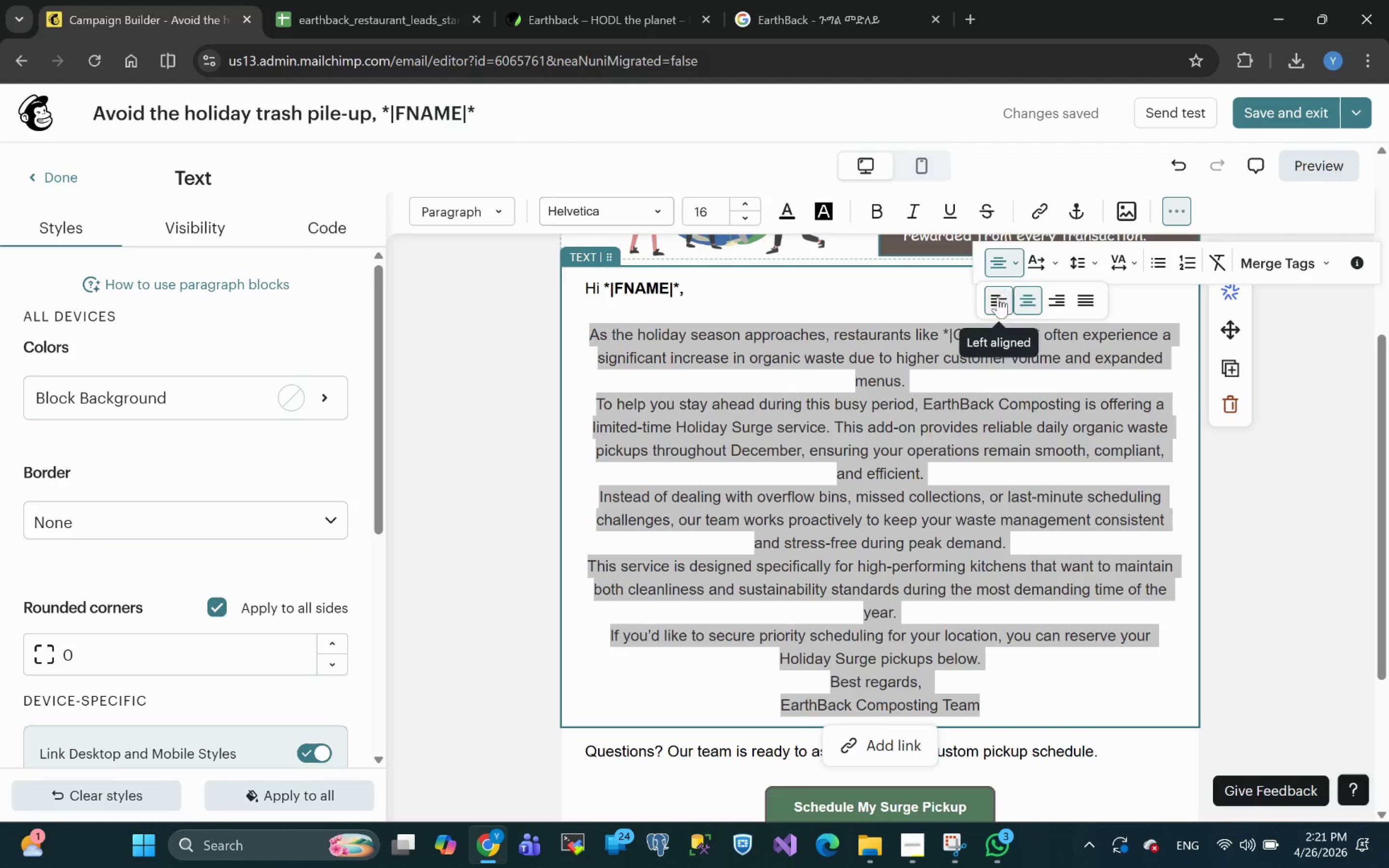 
left_click([995, 302])
 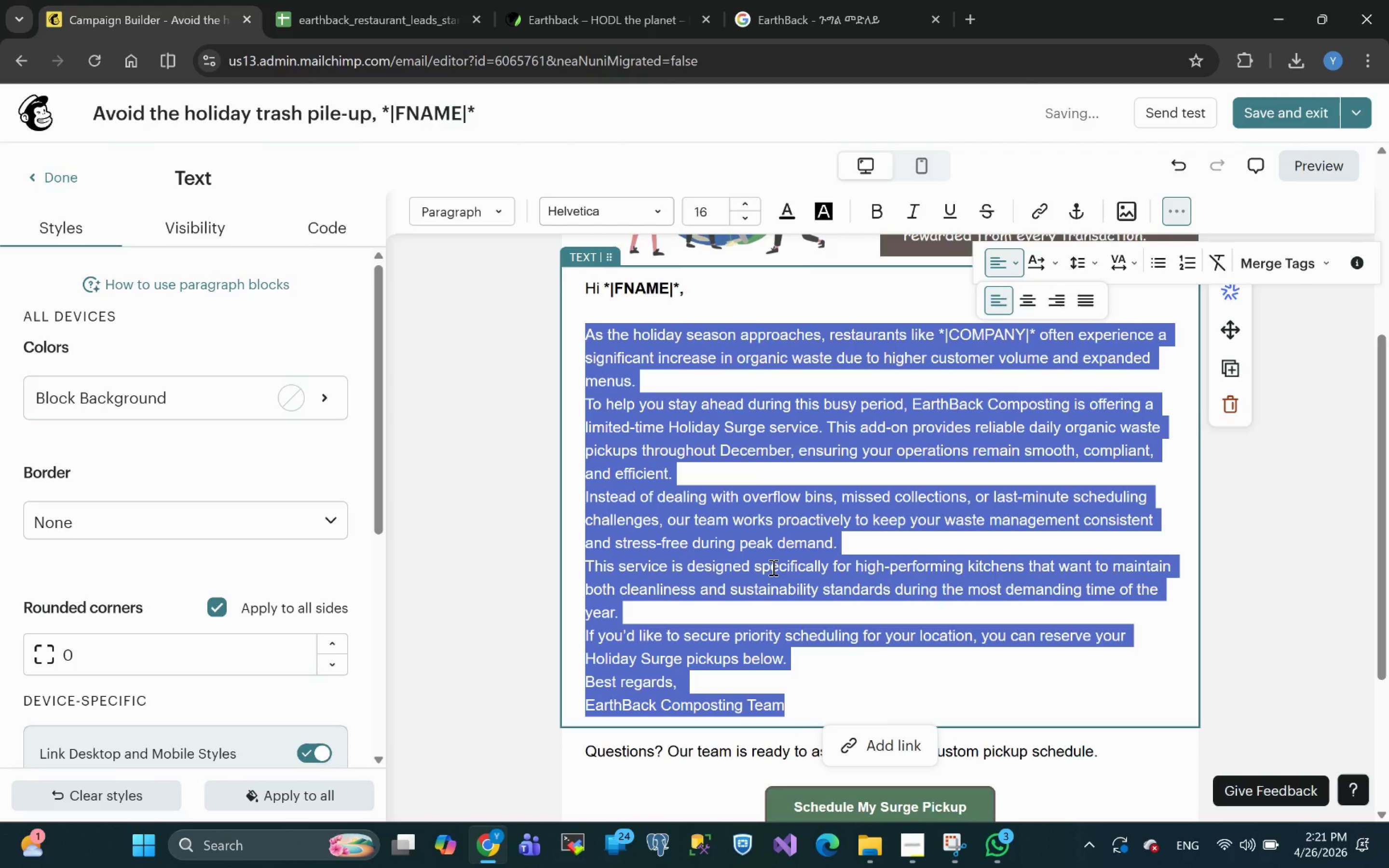 
left_click([751, 556])
 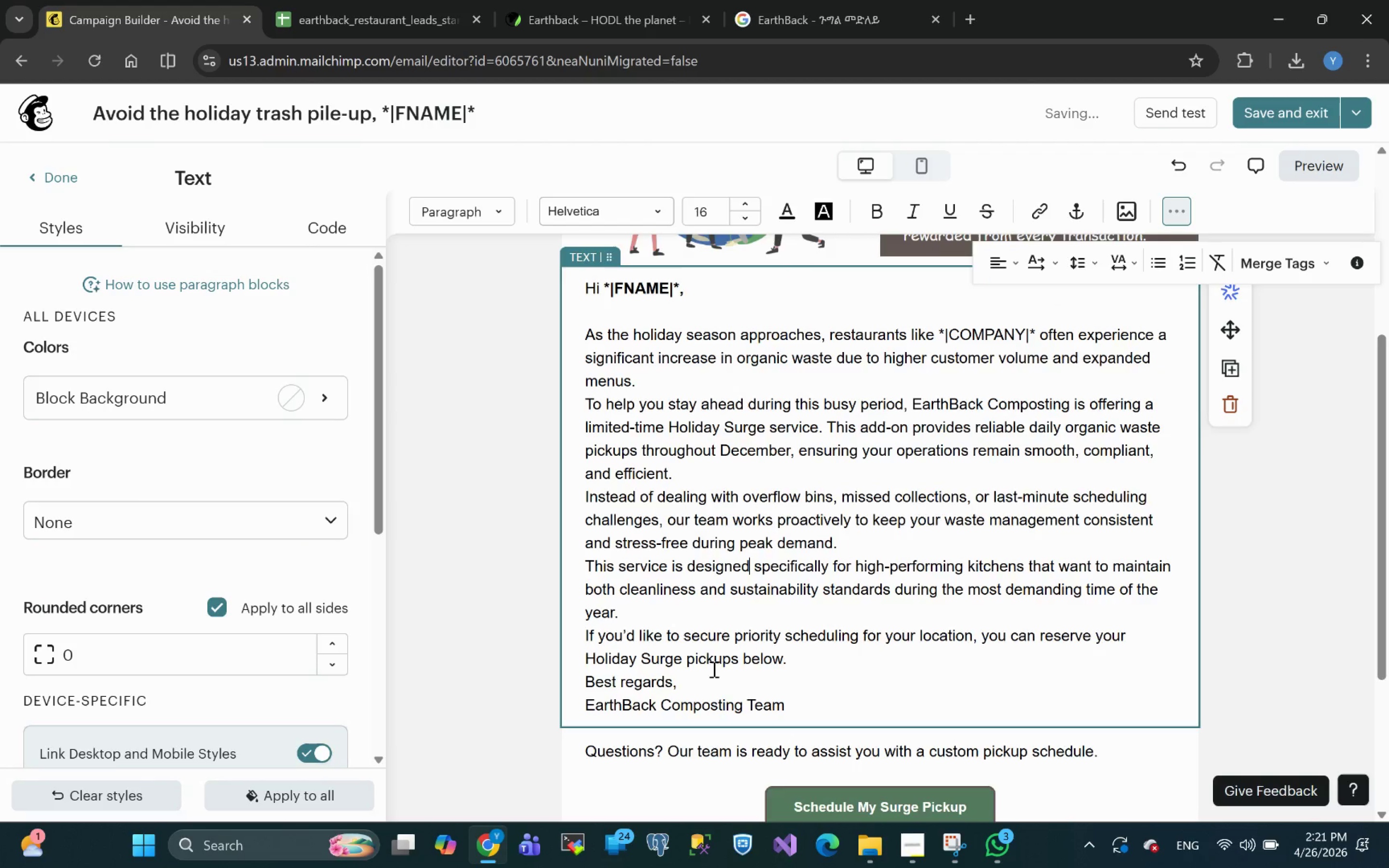 
wait(5.08)
 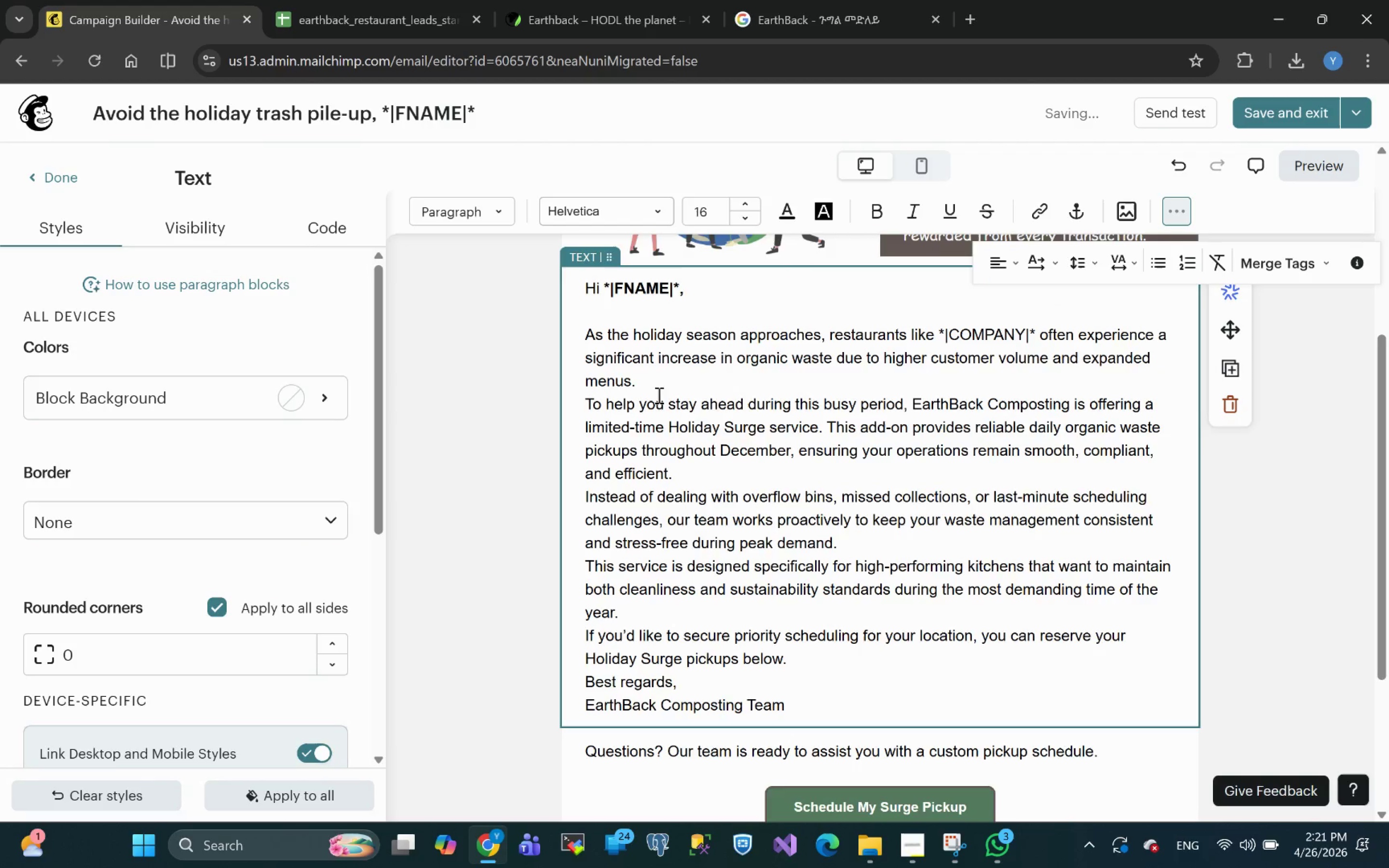 
left_click_drag(start_coordinate=[792, 705], to_coordinate=[572, 686])
 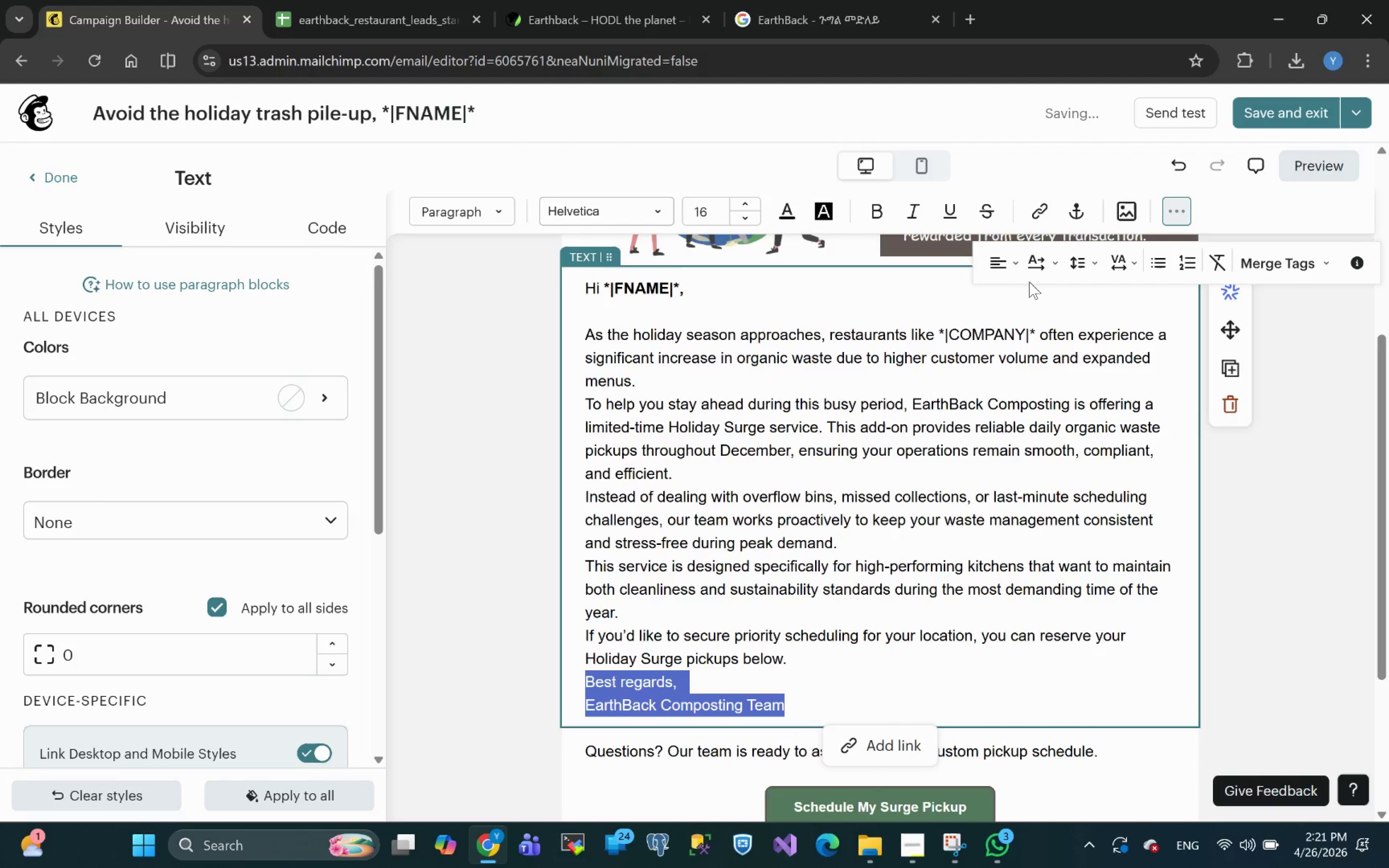 
left_click([1012, 266])
 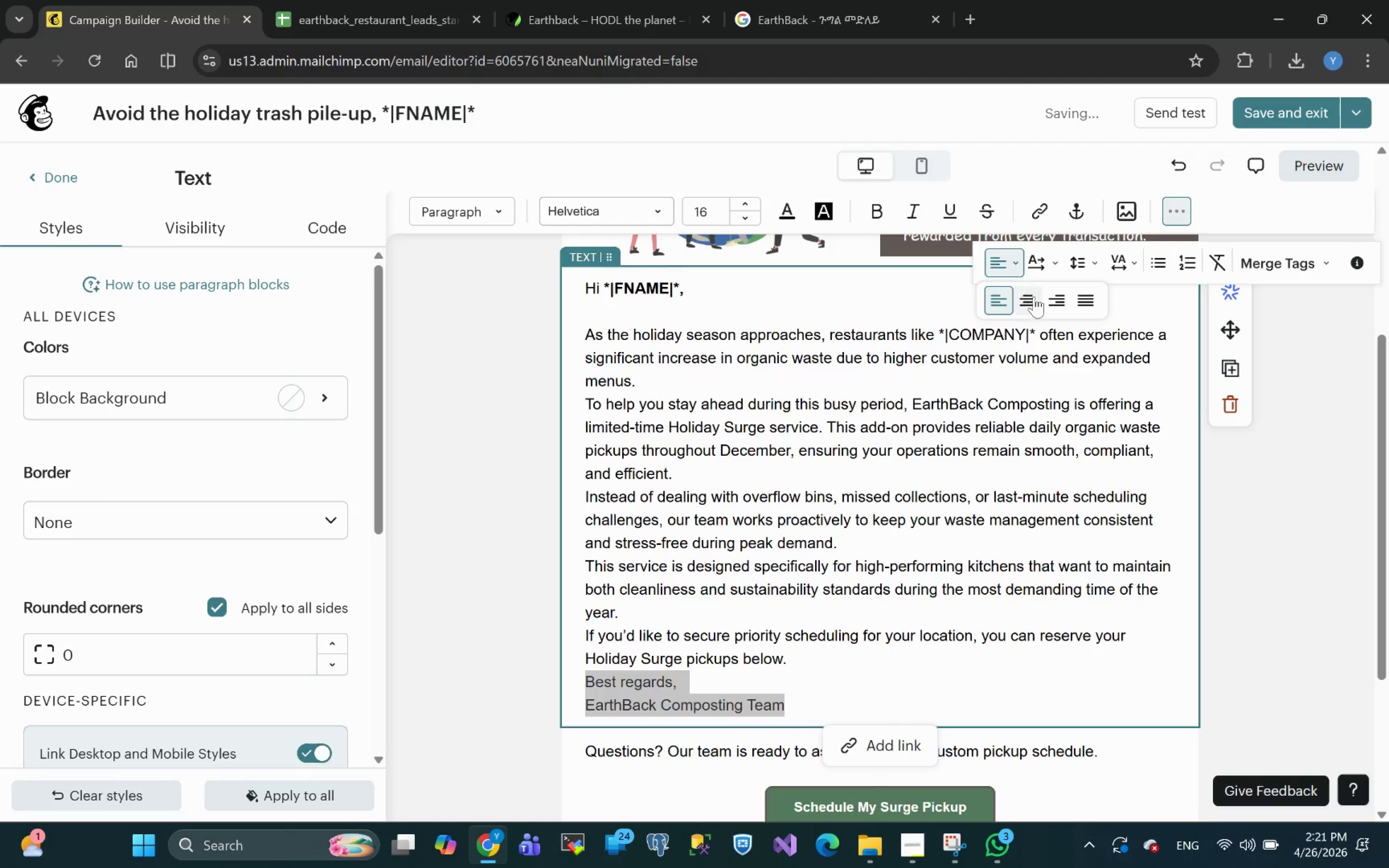 
left_click([1034, 301])
 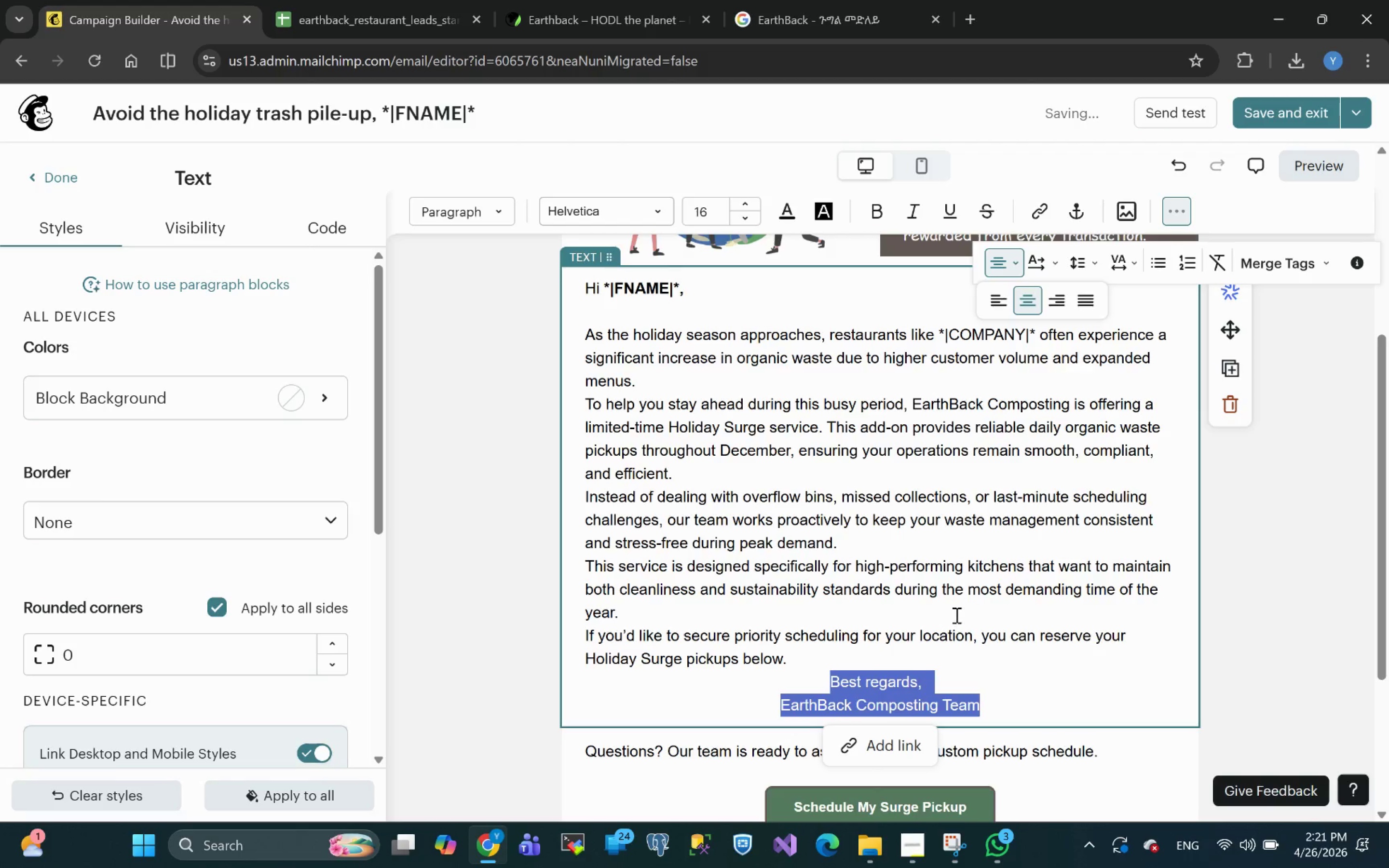 
left_click([938, 654])
 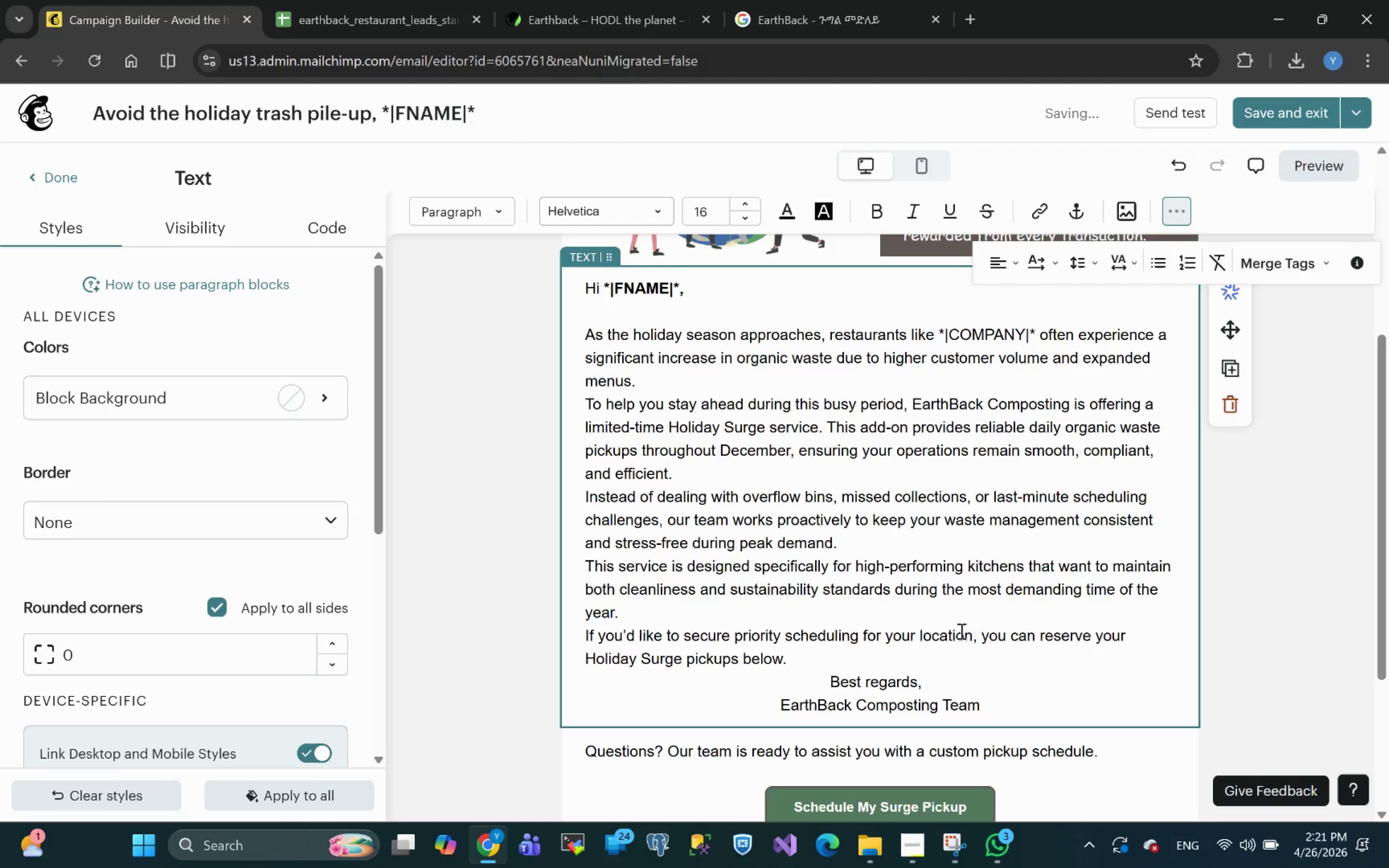 
left_click([995, 691])
 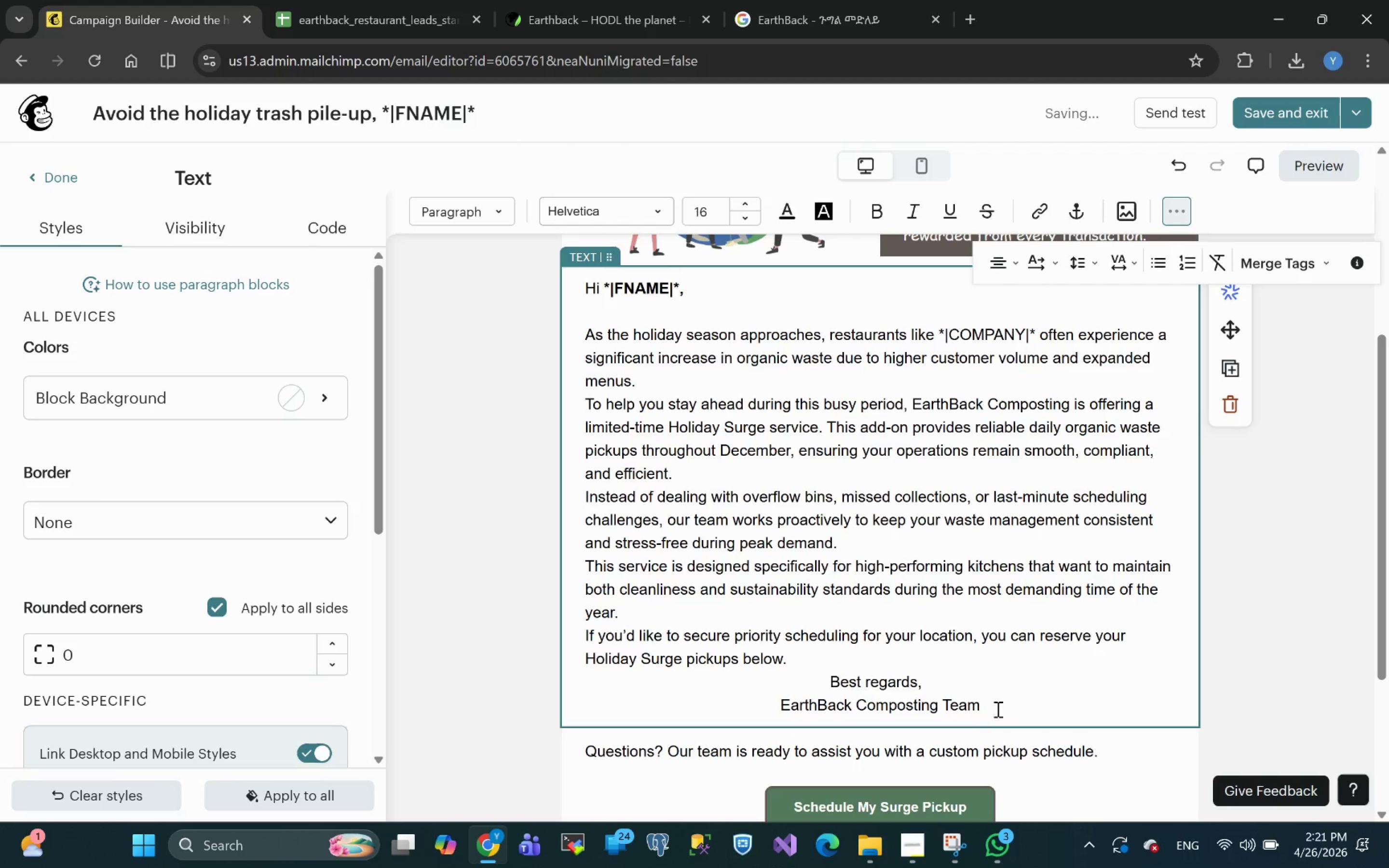 
left_click_drag(start_coordinate=[991, 704], to_coordinate=[581, 339])
 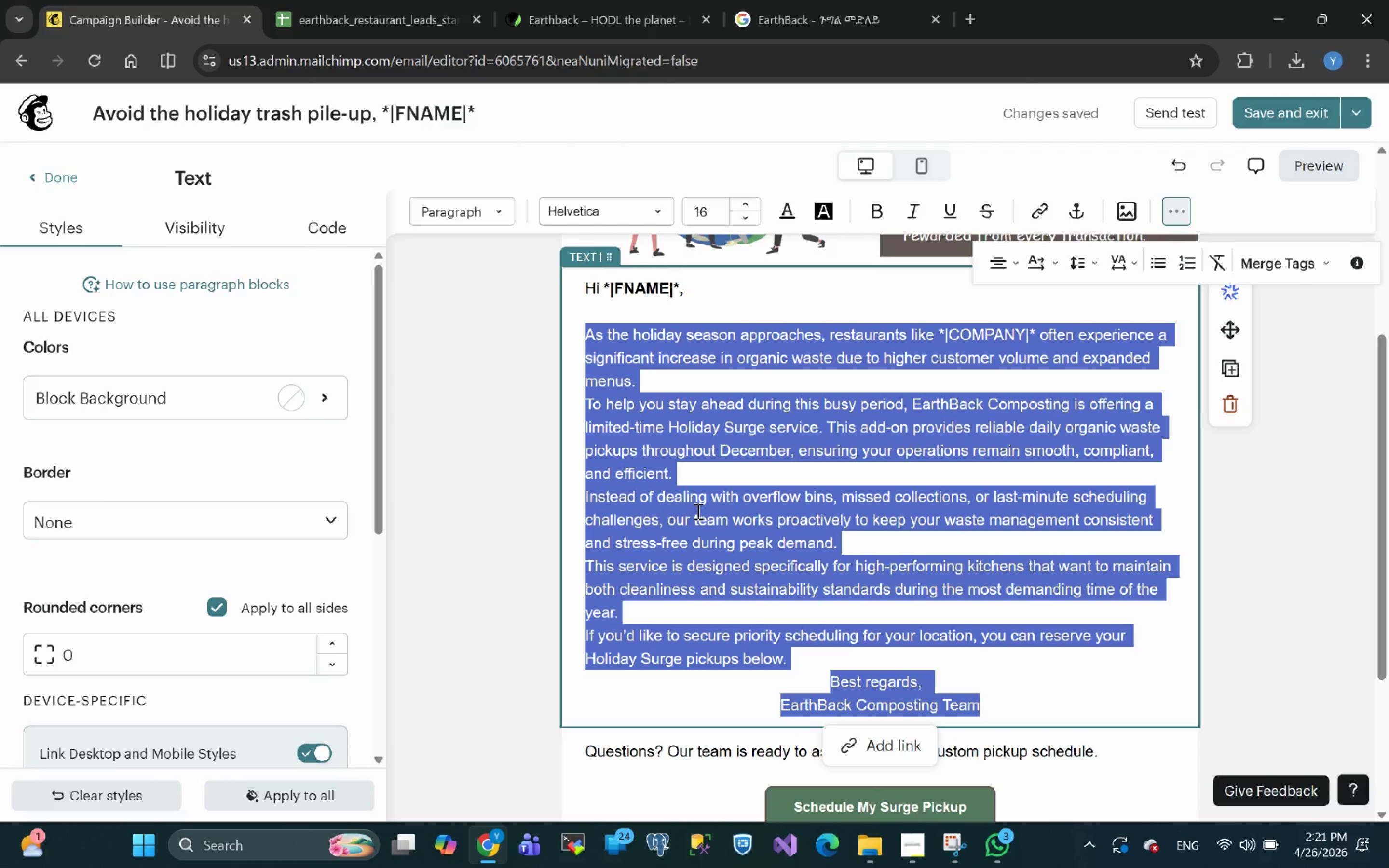 
key(Control+C)
 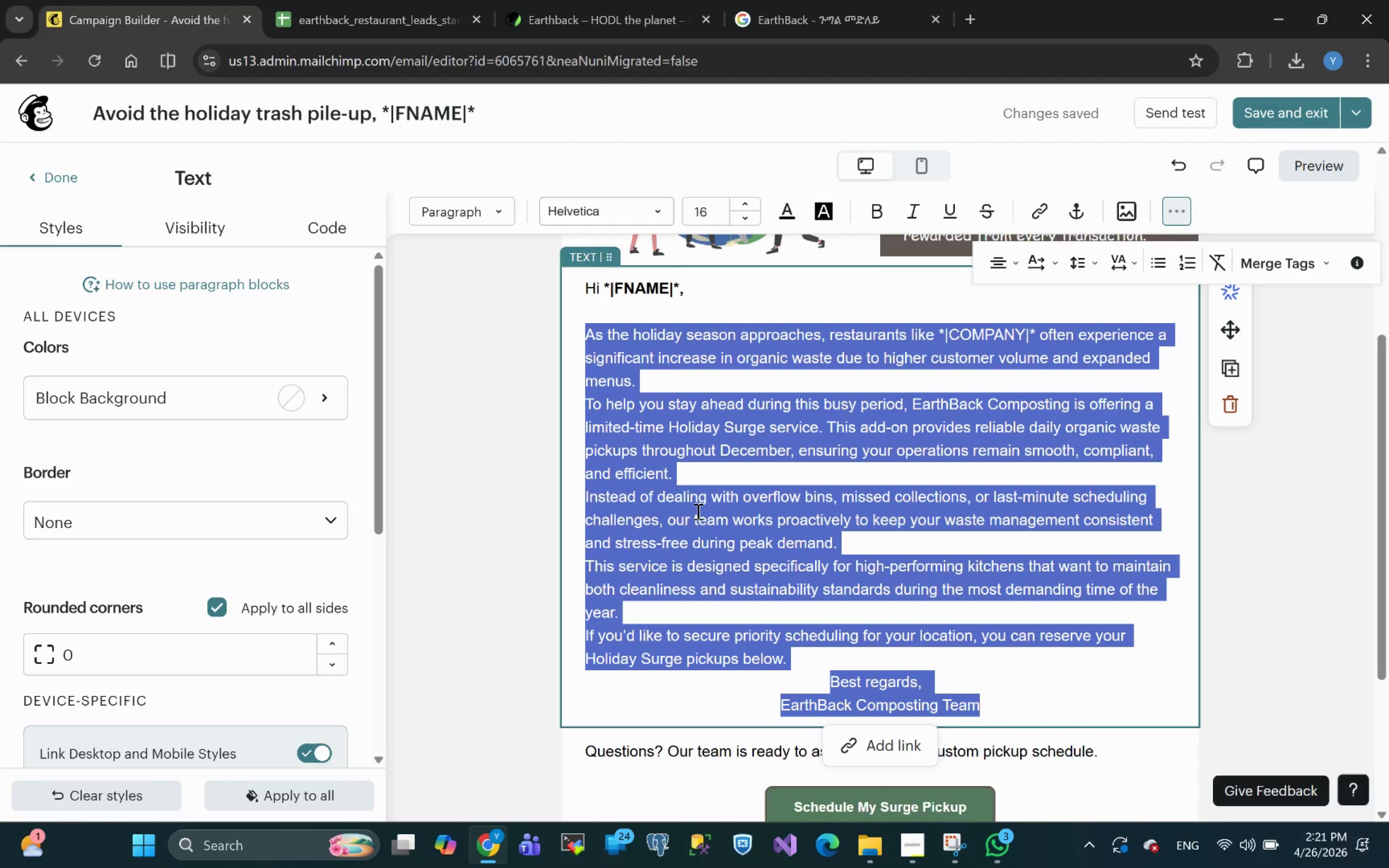 
key(Control+C)
 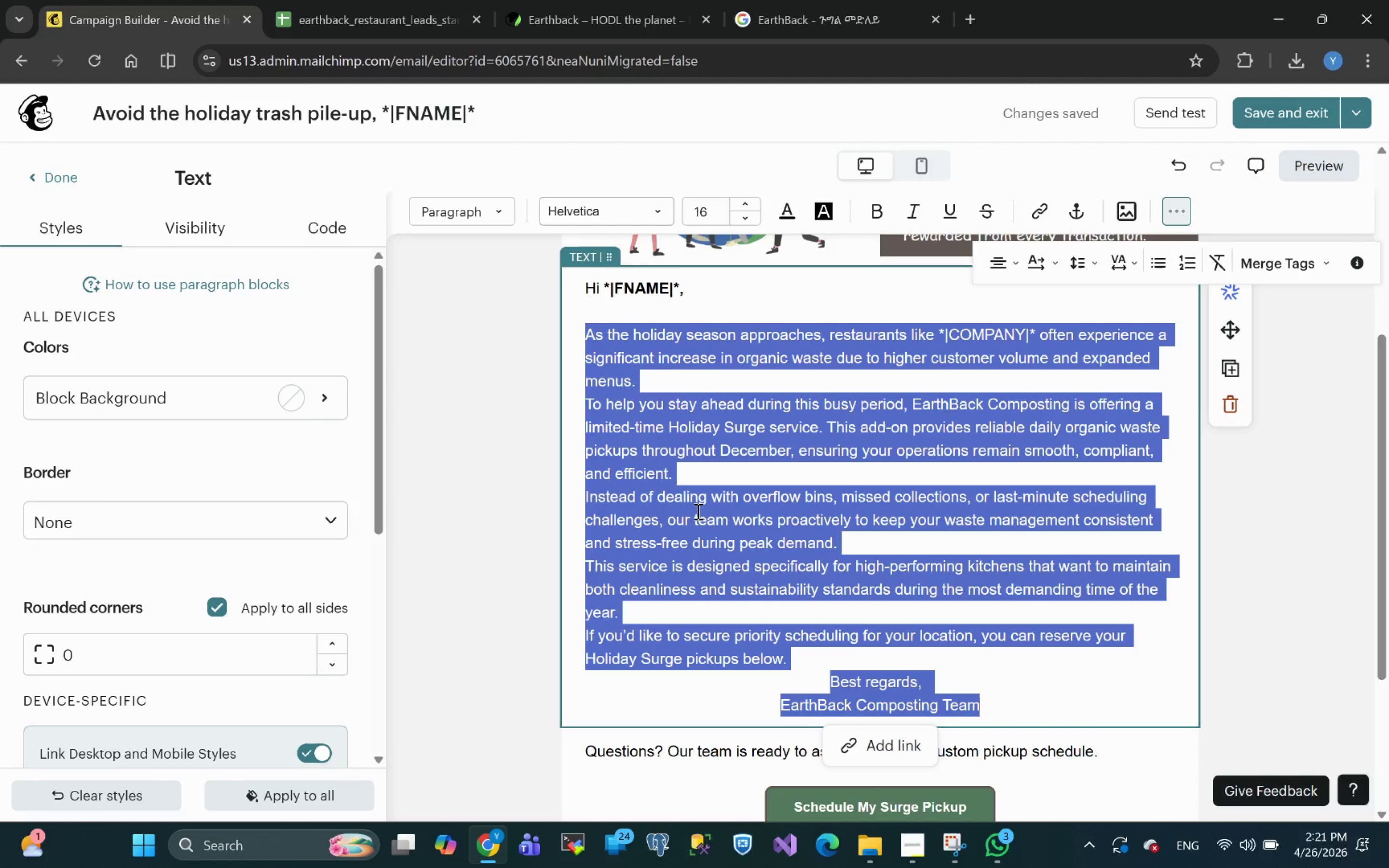 
key(Control+C)
 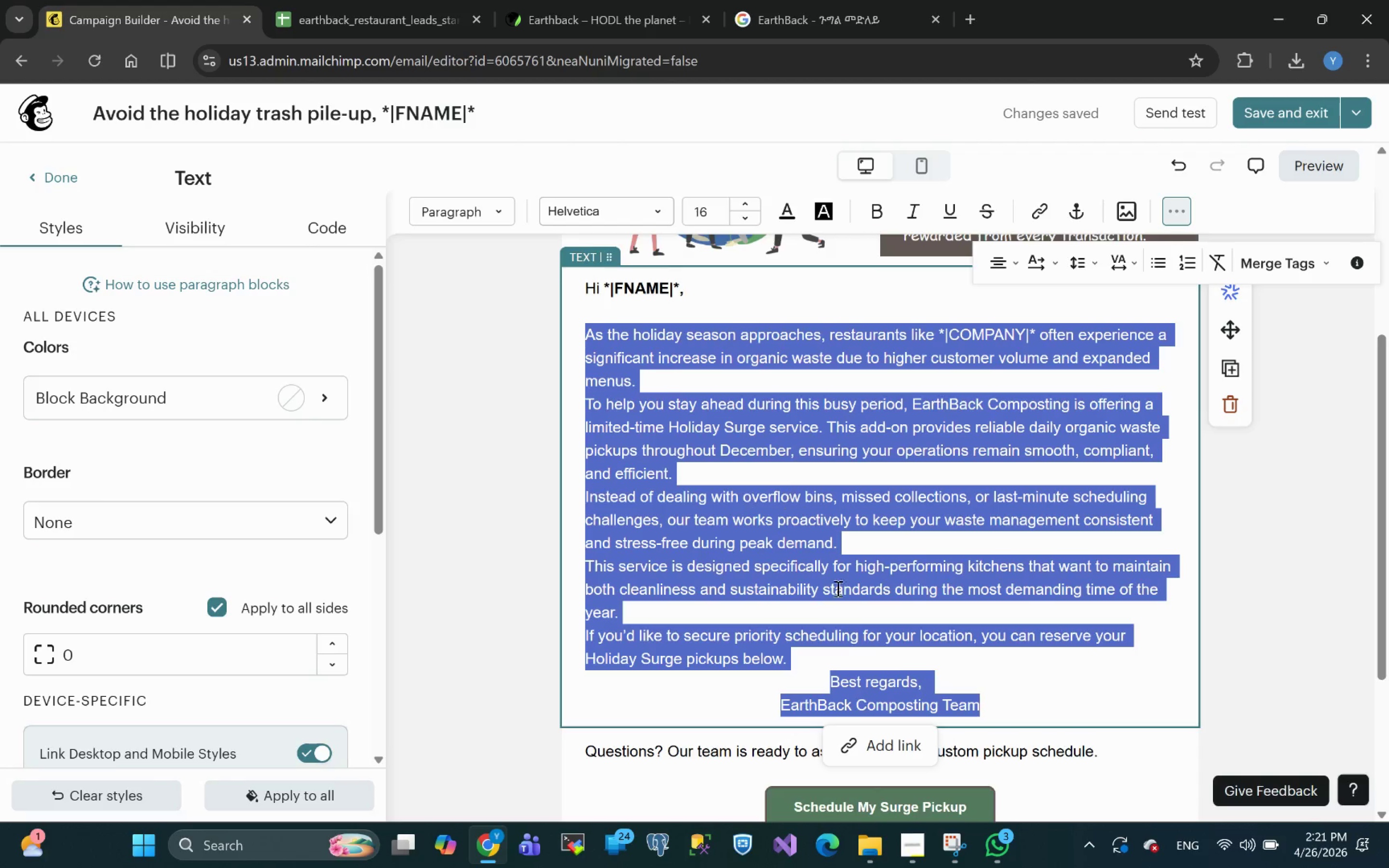 
left_click([757, 481])
 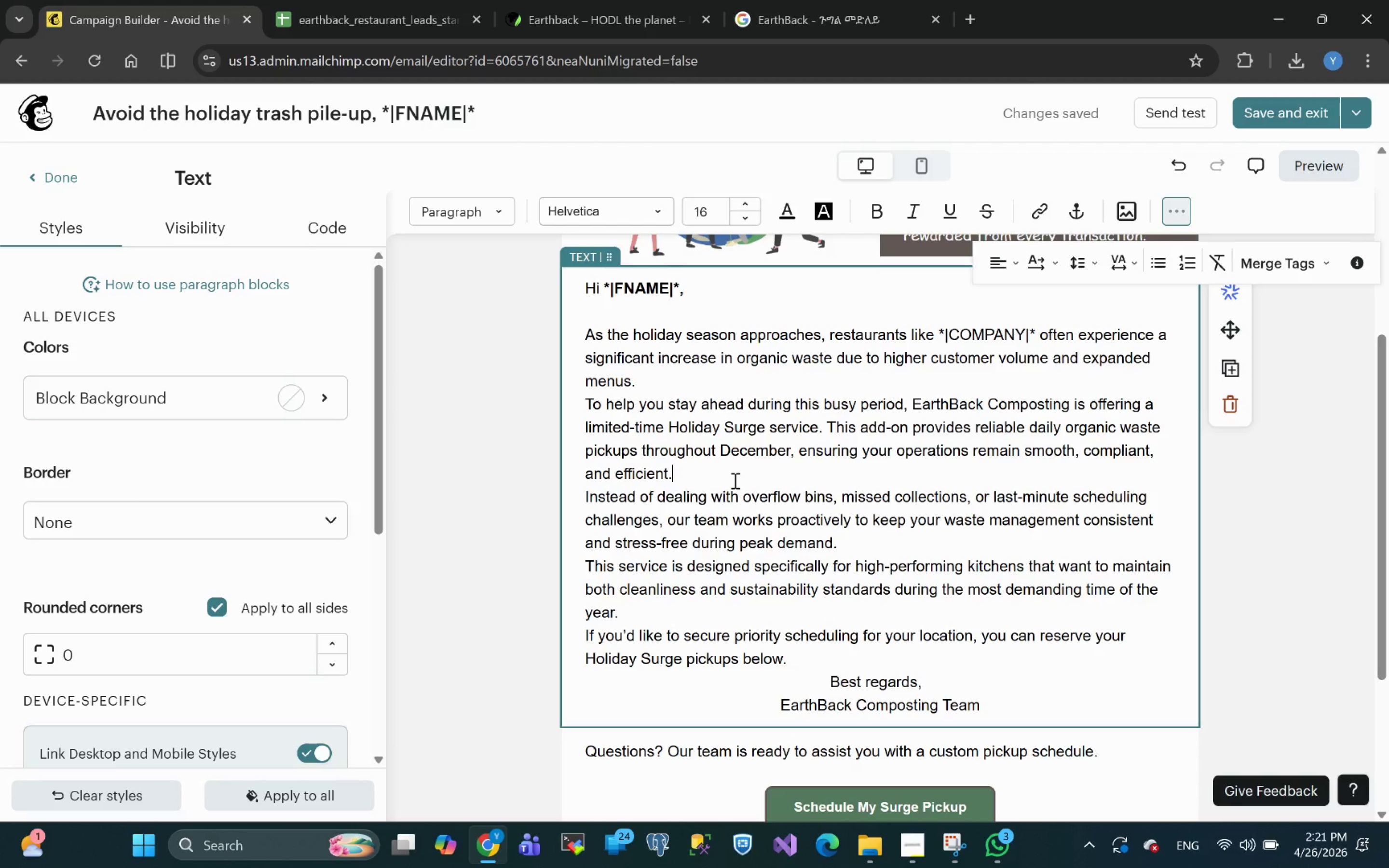 
key(Enter)
 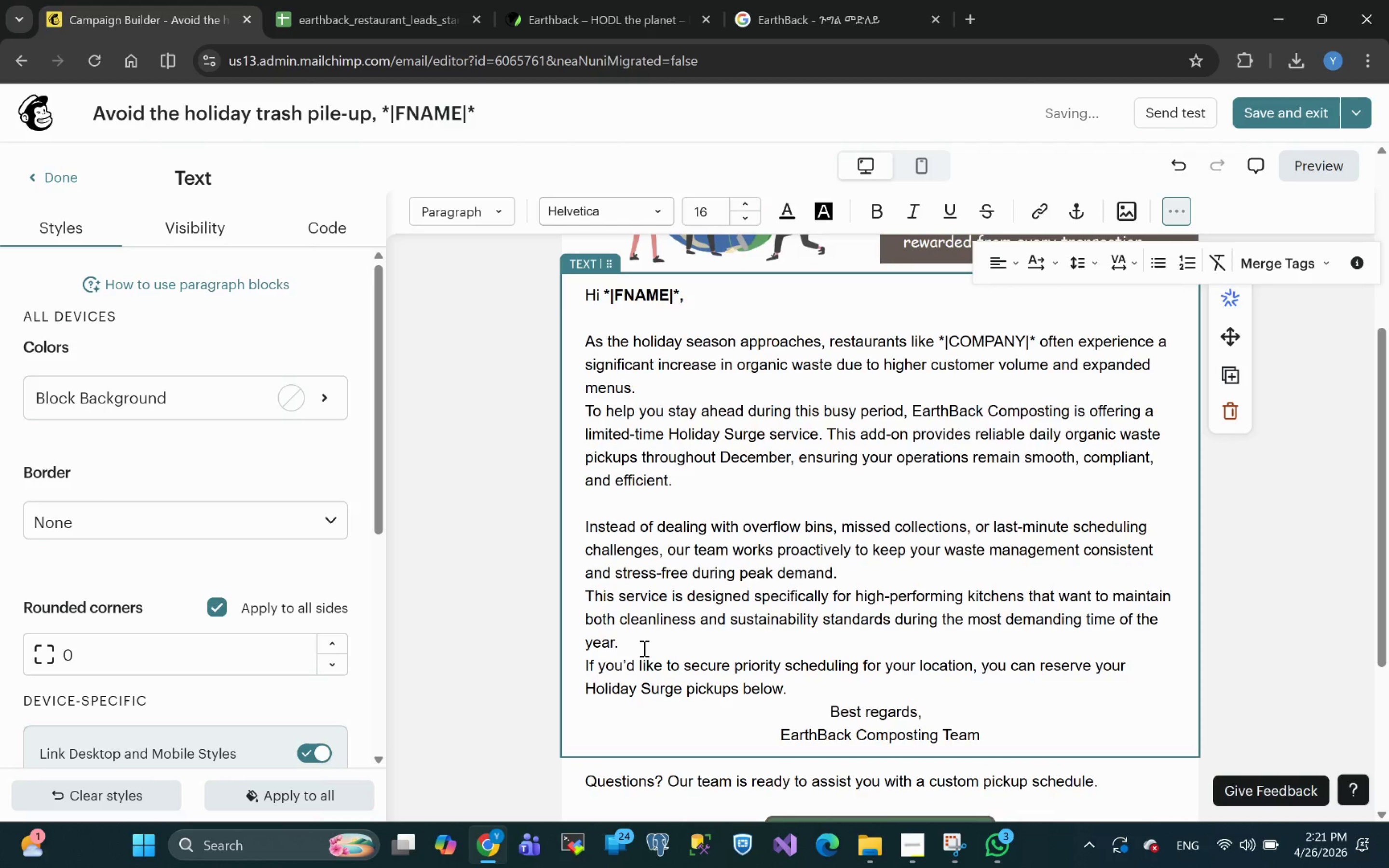 
wait(7.06)
 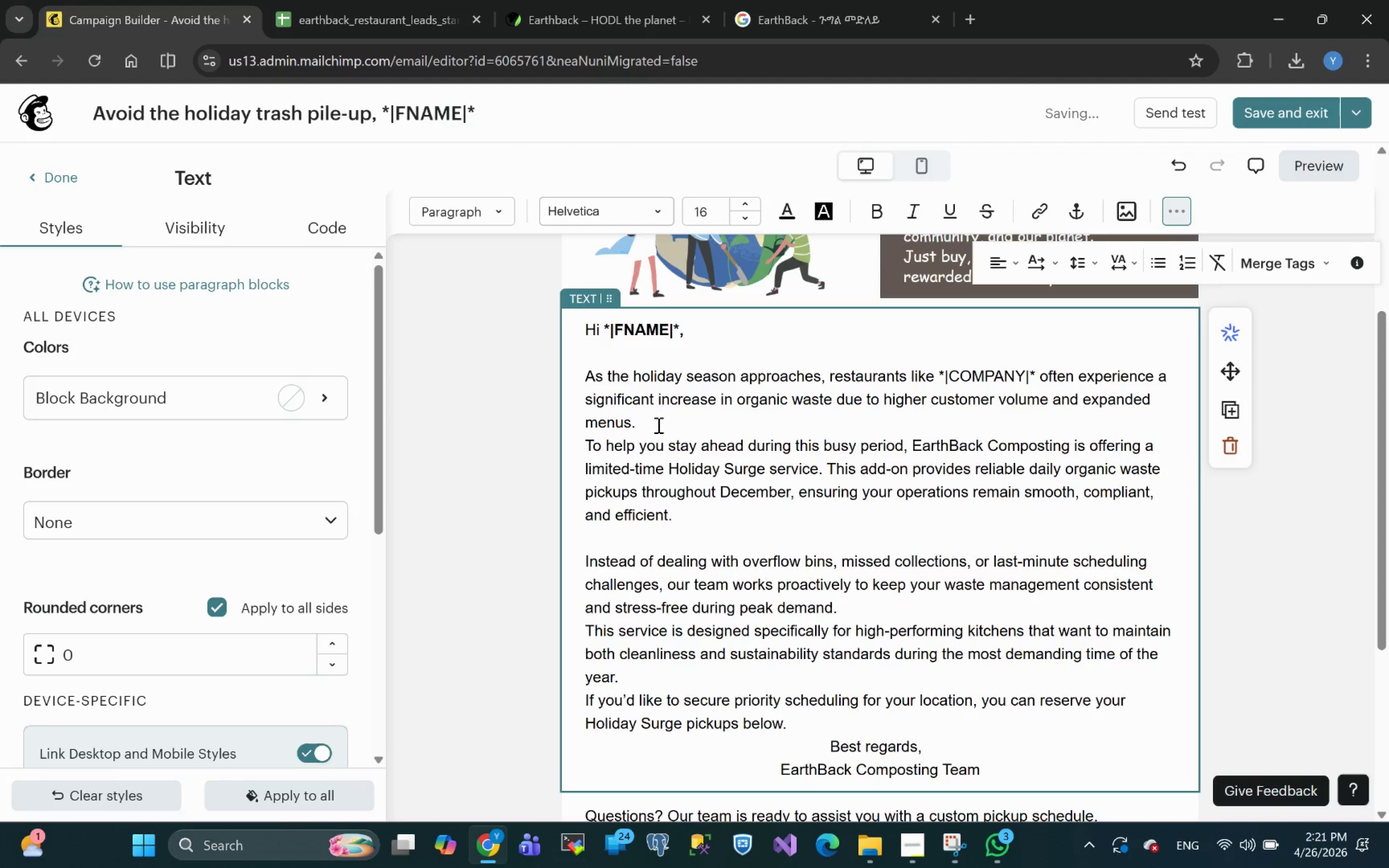 
left_click([643, 648])
 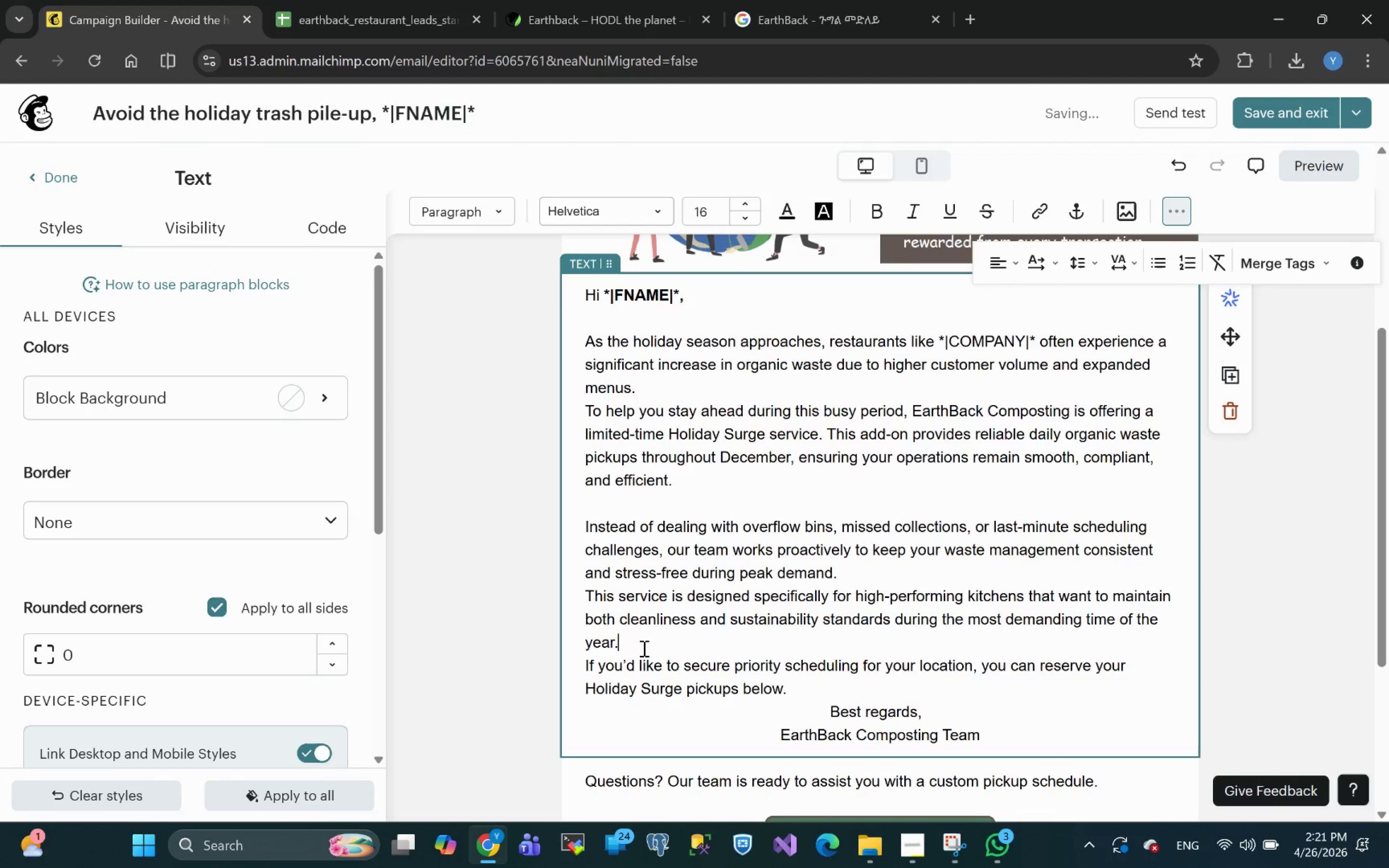 
key(Enter)
 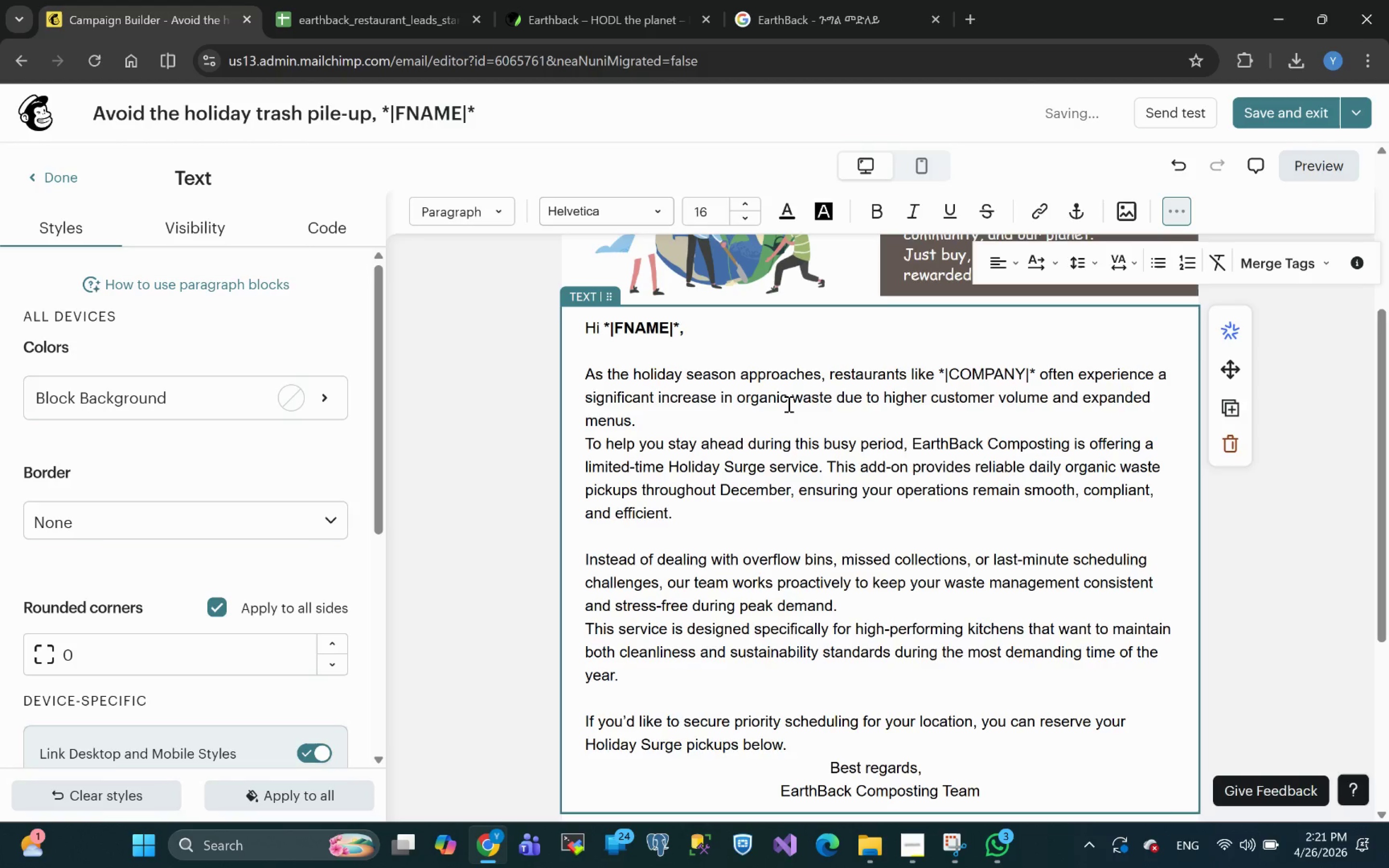 
left_click_drag(start_coordinate=[1038, 372], to_coordinate=[939, 373])
 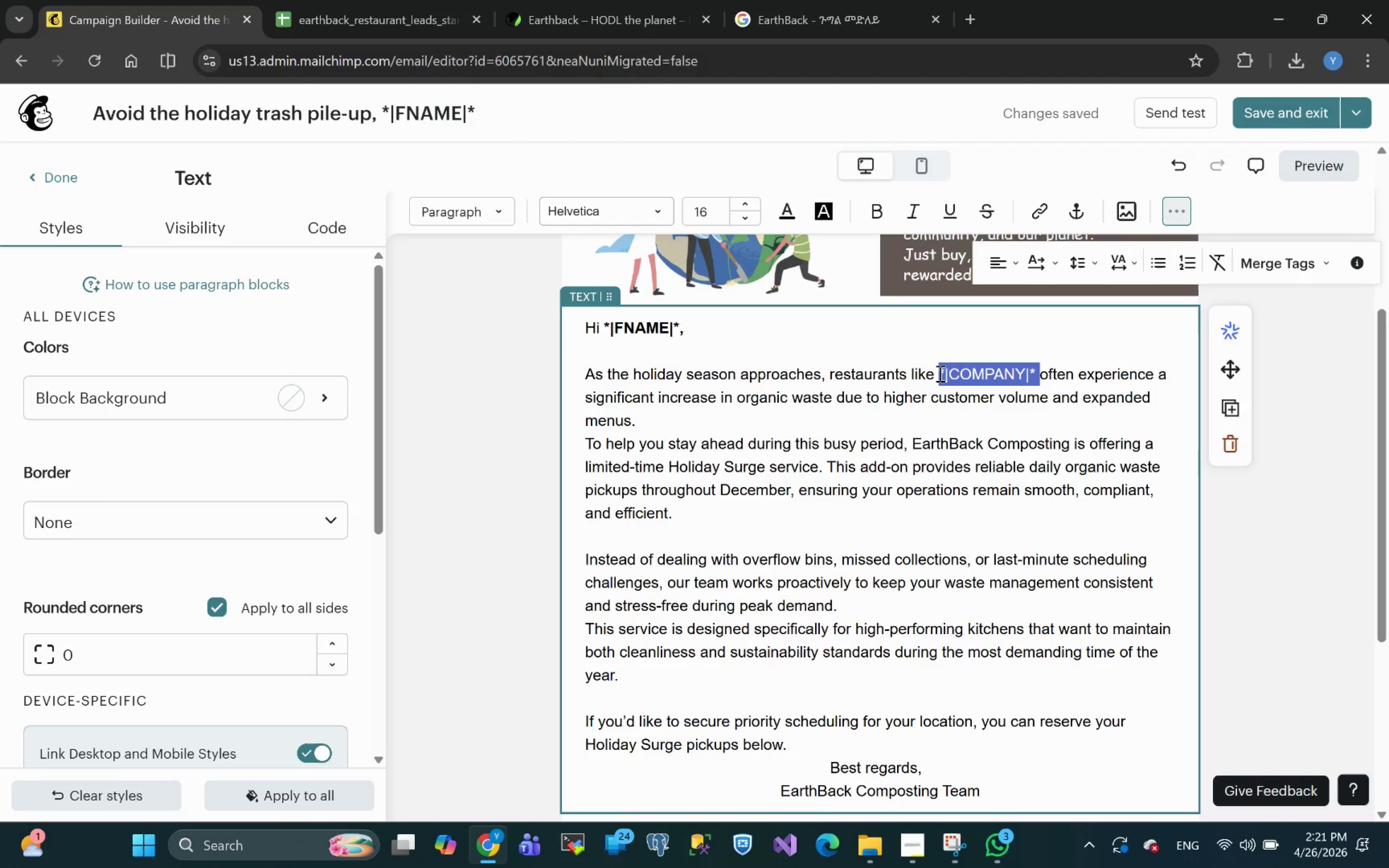 
key(Control+B)
 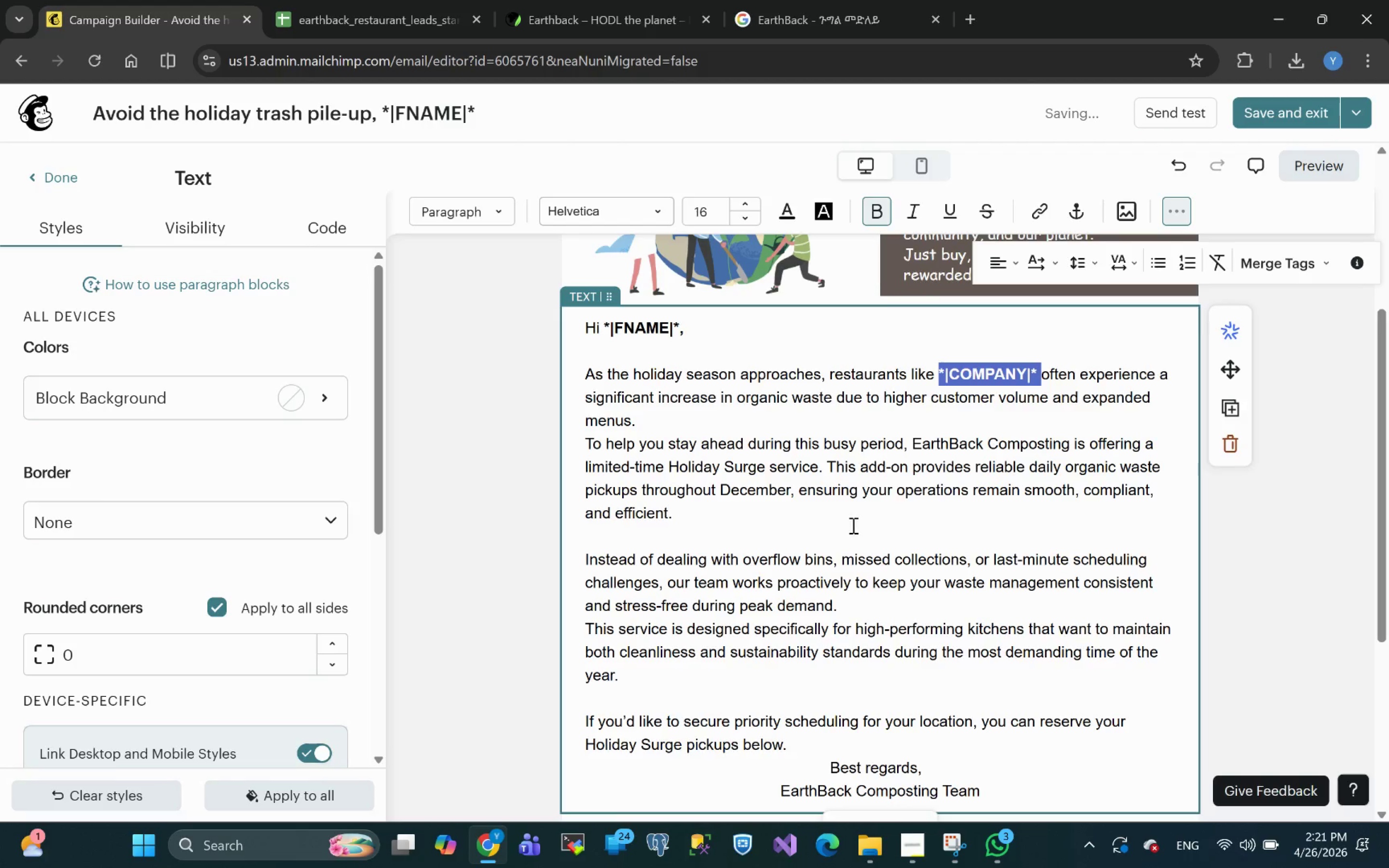 
left_click([852, 525])
 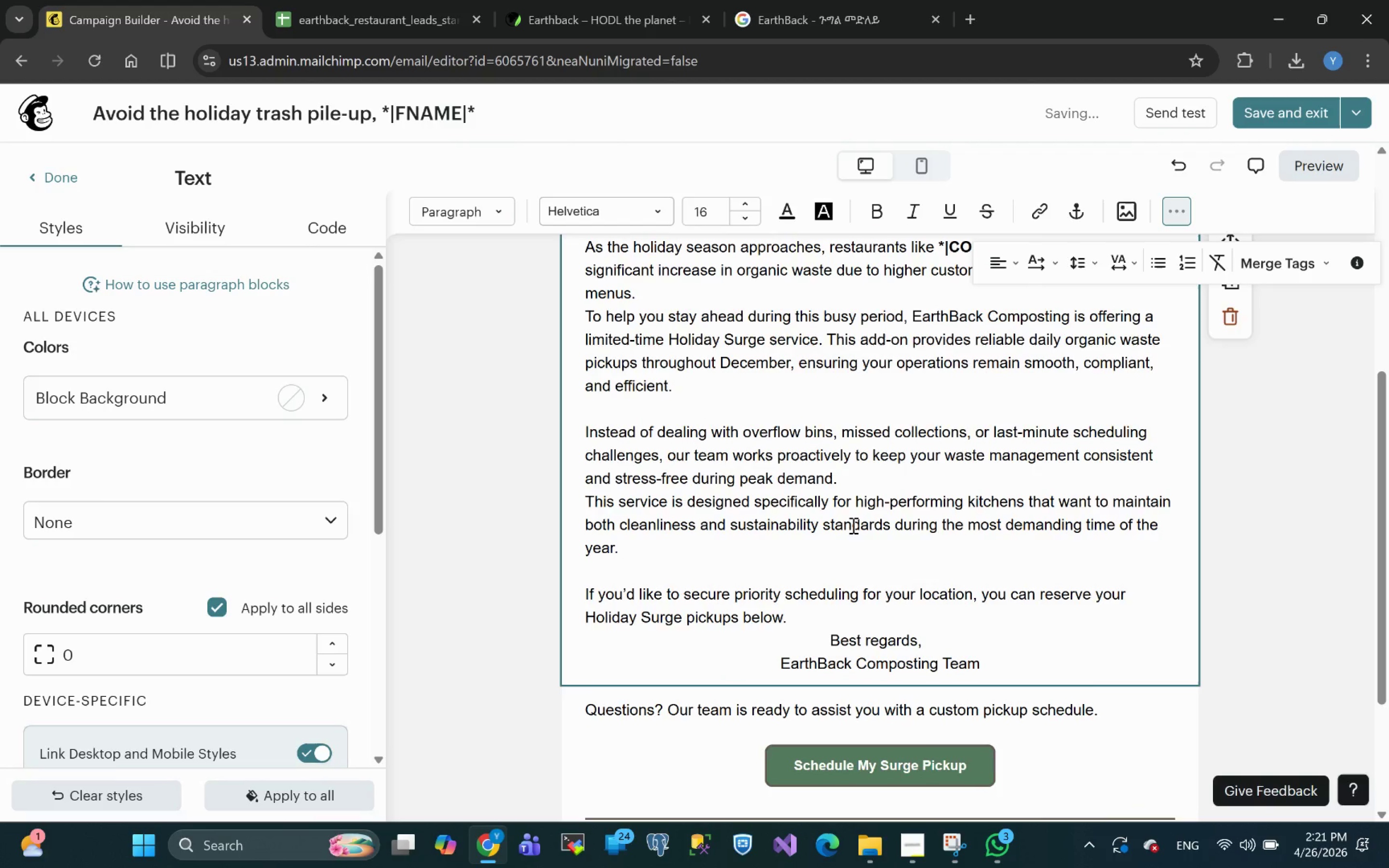 
wait(8.01)
 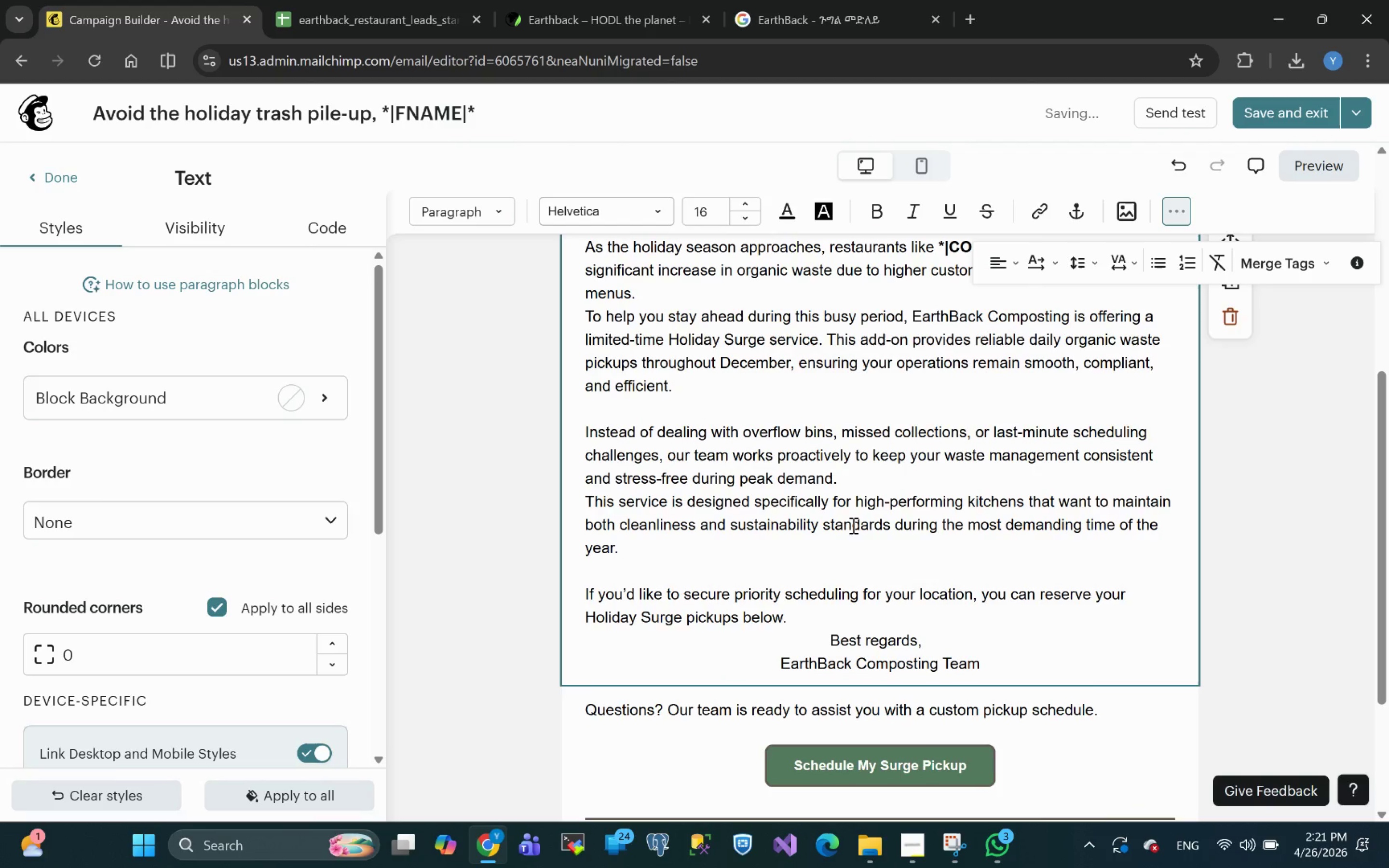 
left_click([665, 400])
 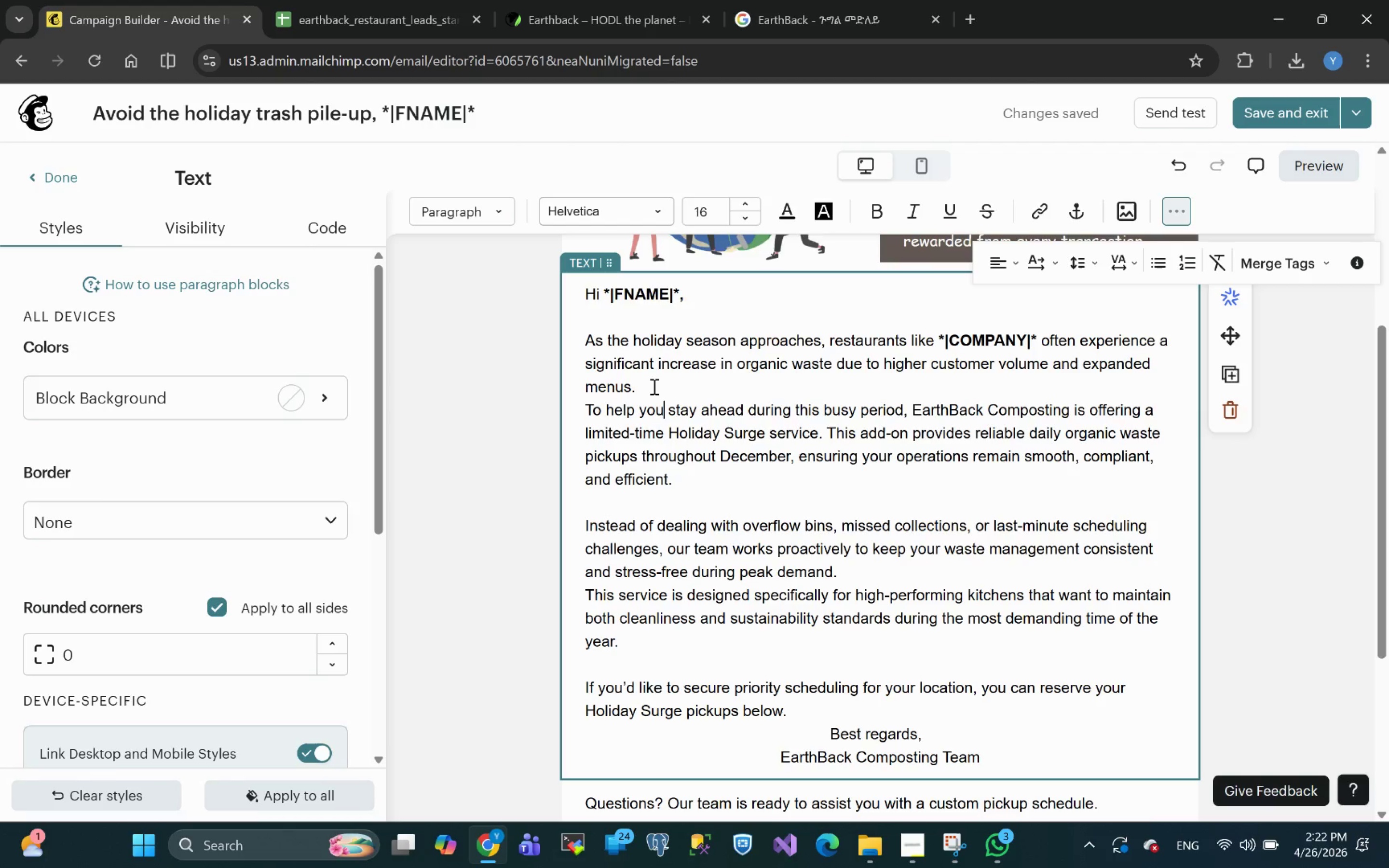 
left_click([651, 385])
 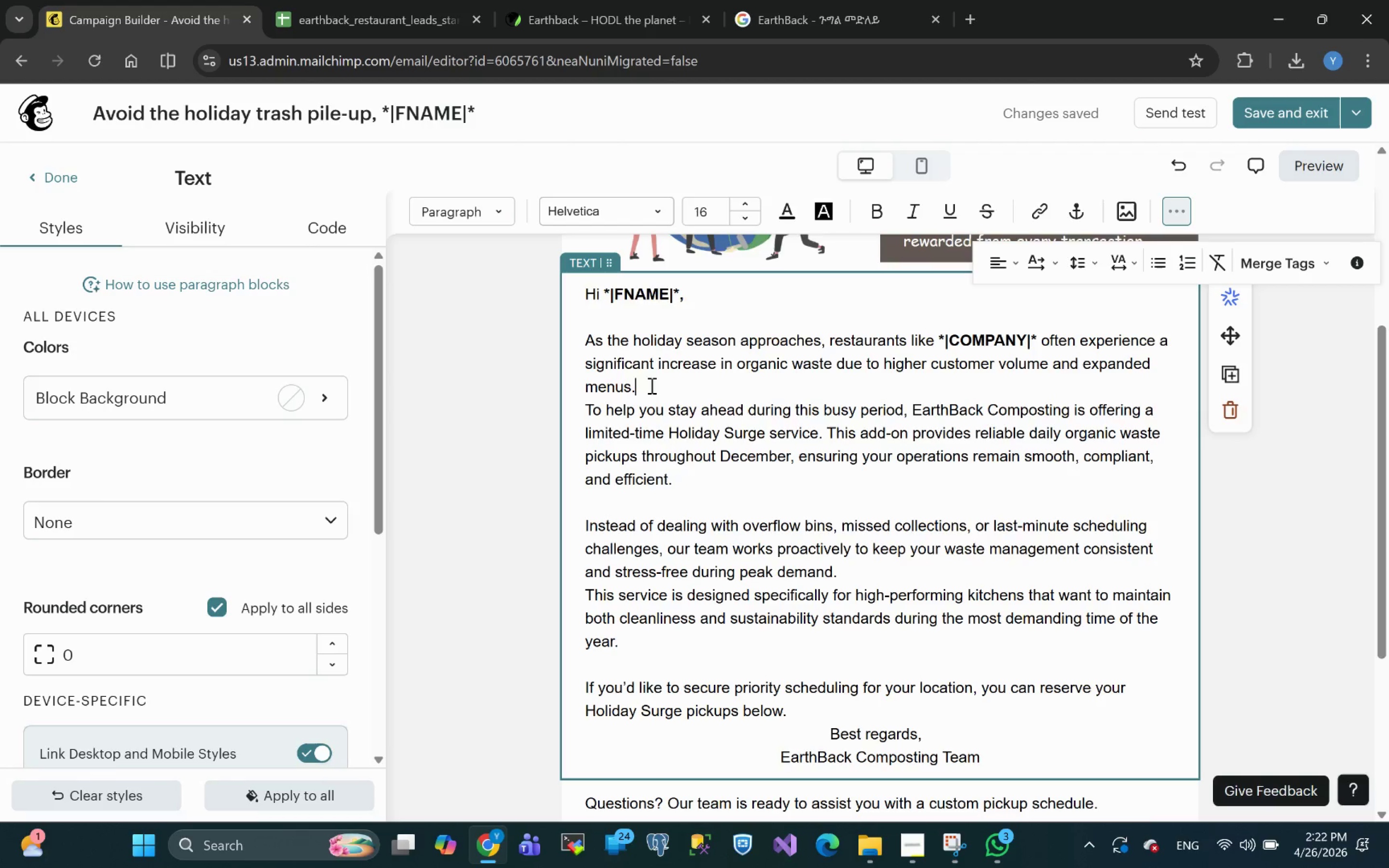 
key(Enter)
 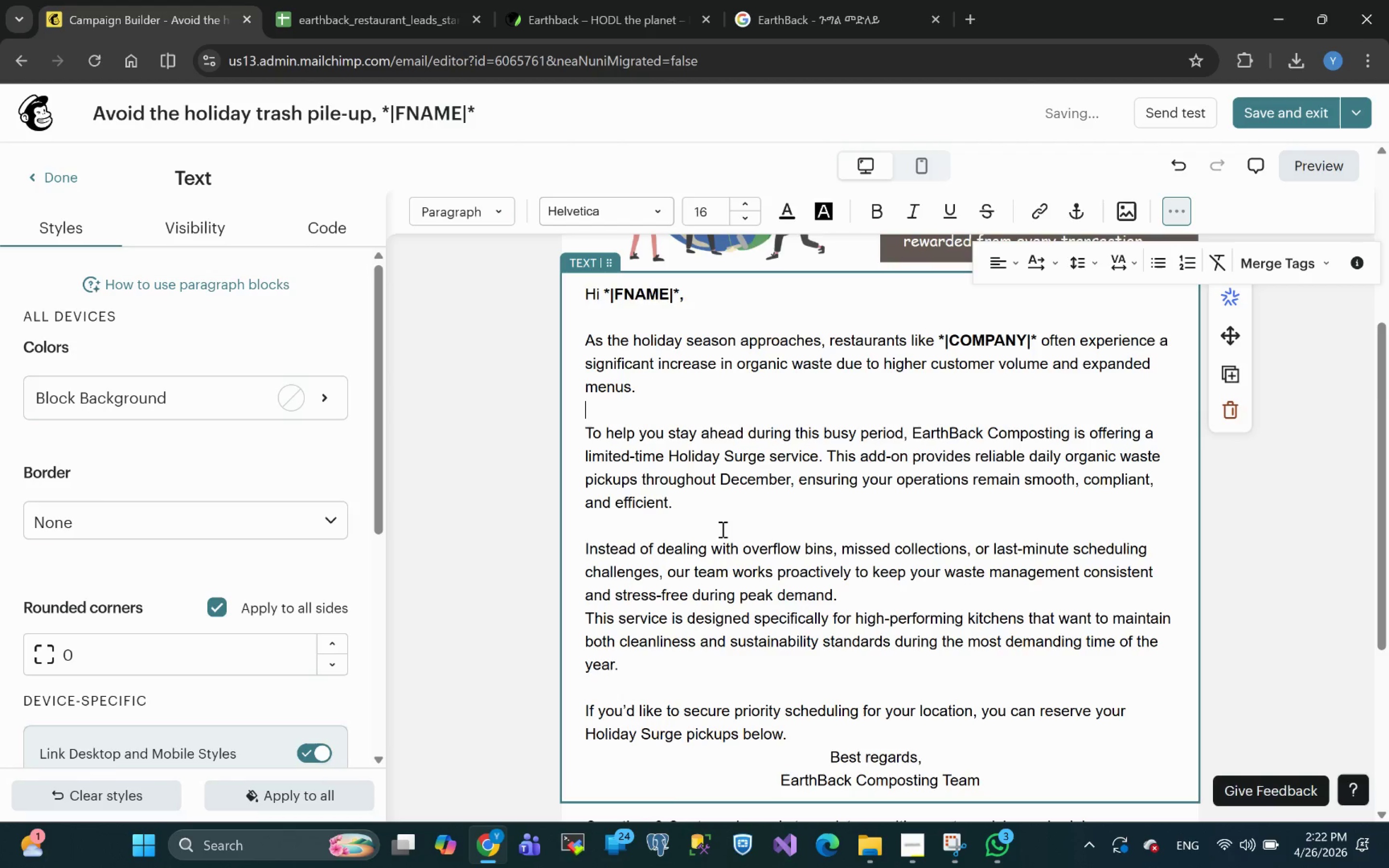 
left_click([723, 523])
 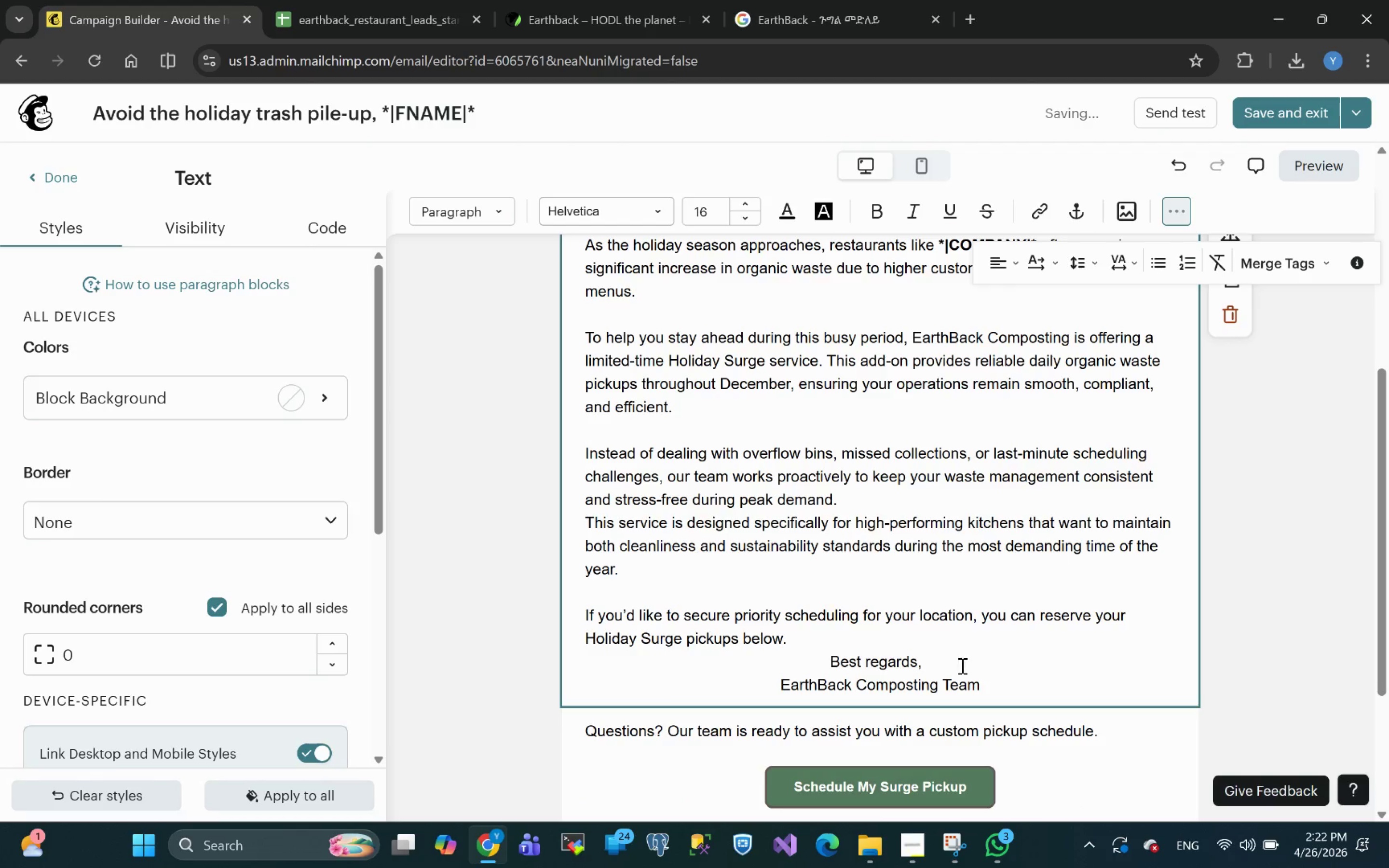 
left_click_drag(start_coordinate=[983, 683], to_coordinate=[735, 673])
 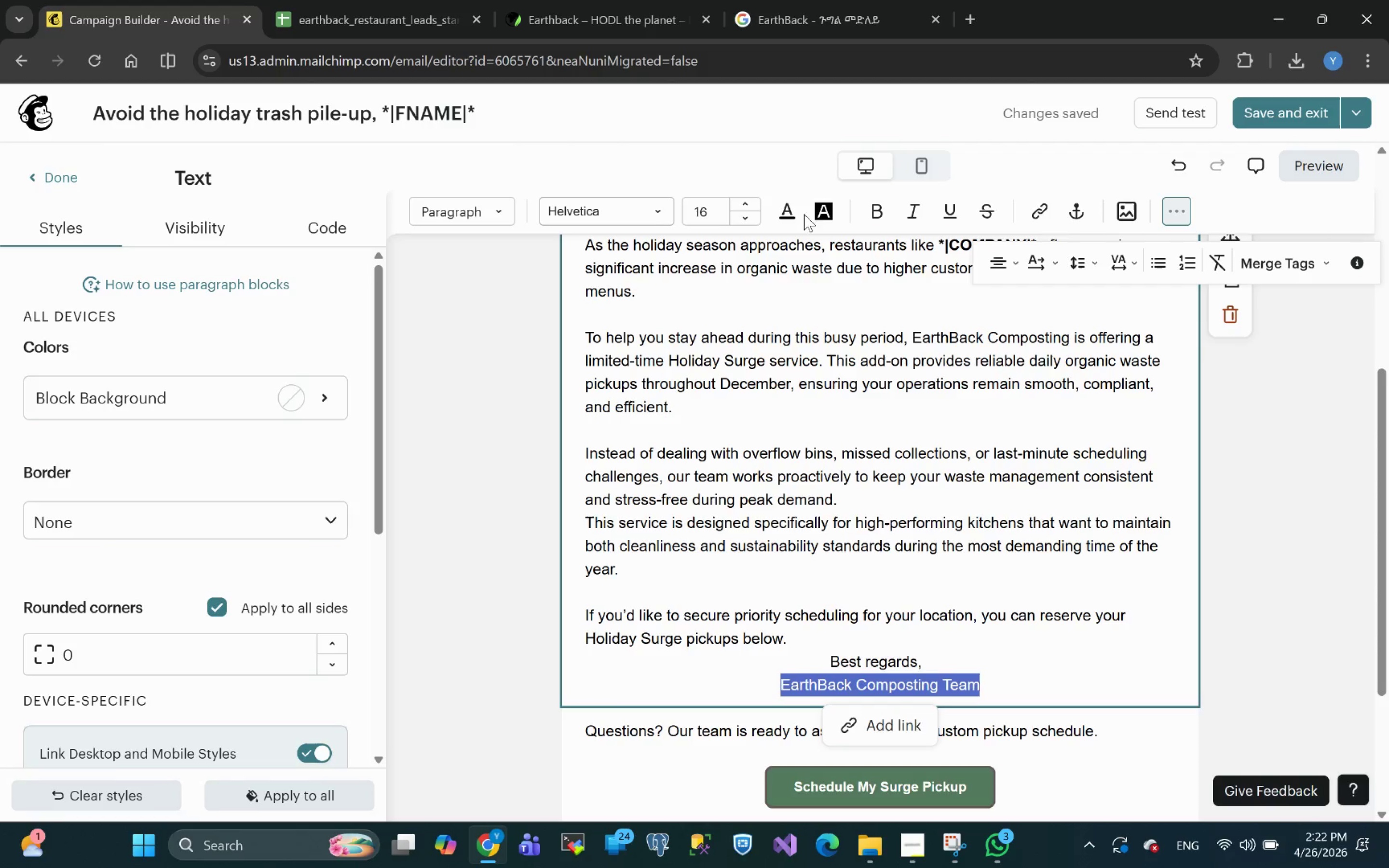 
left_click([871, 215])
 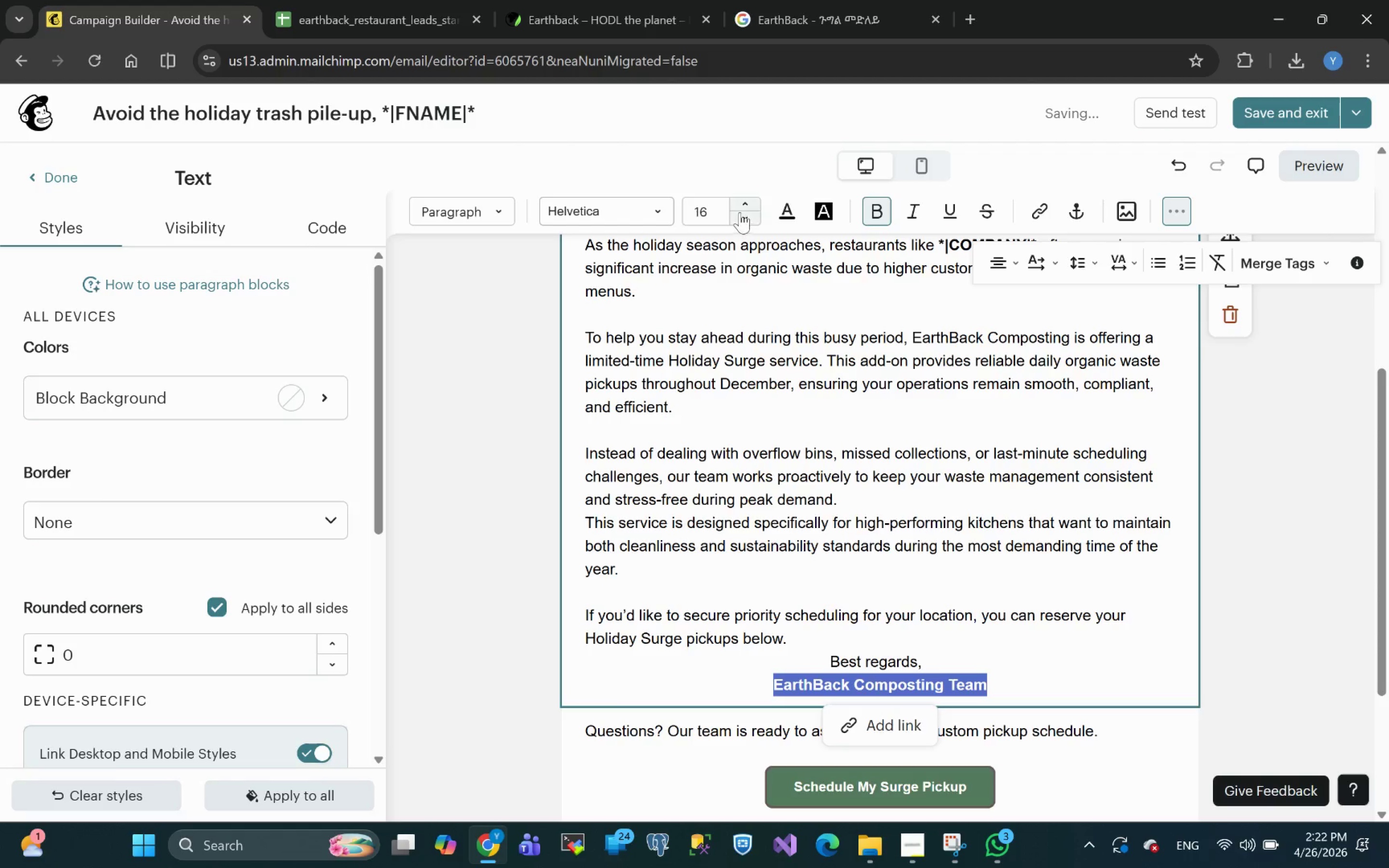 
double_click([748, 220])
 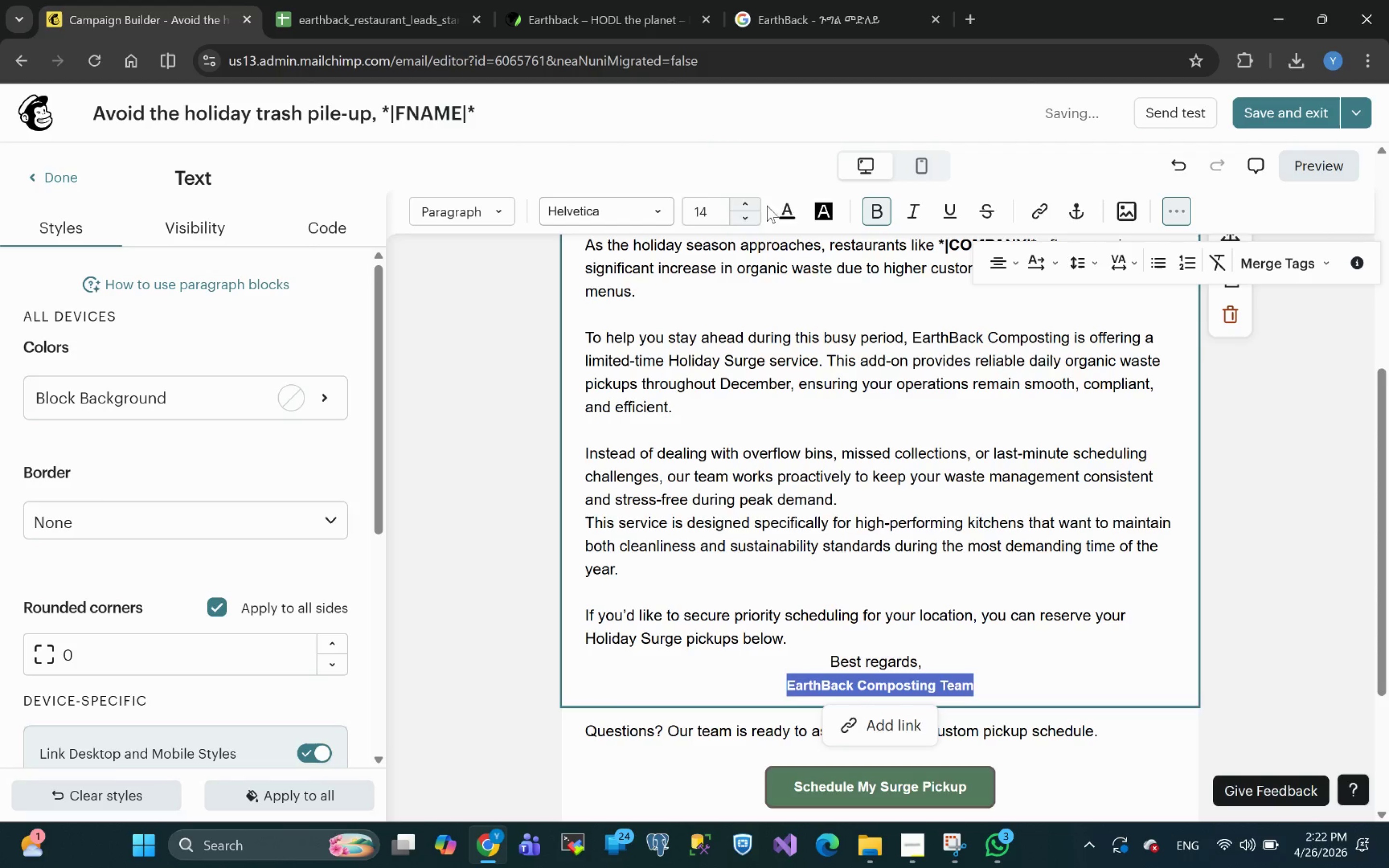 
left_click([792, 207])
 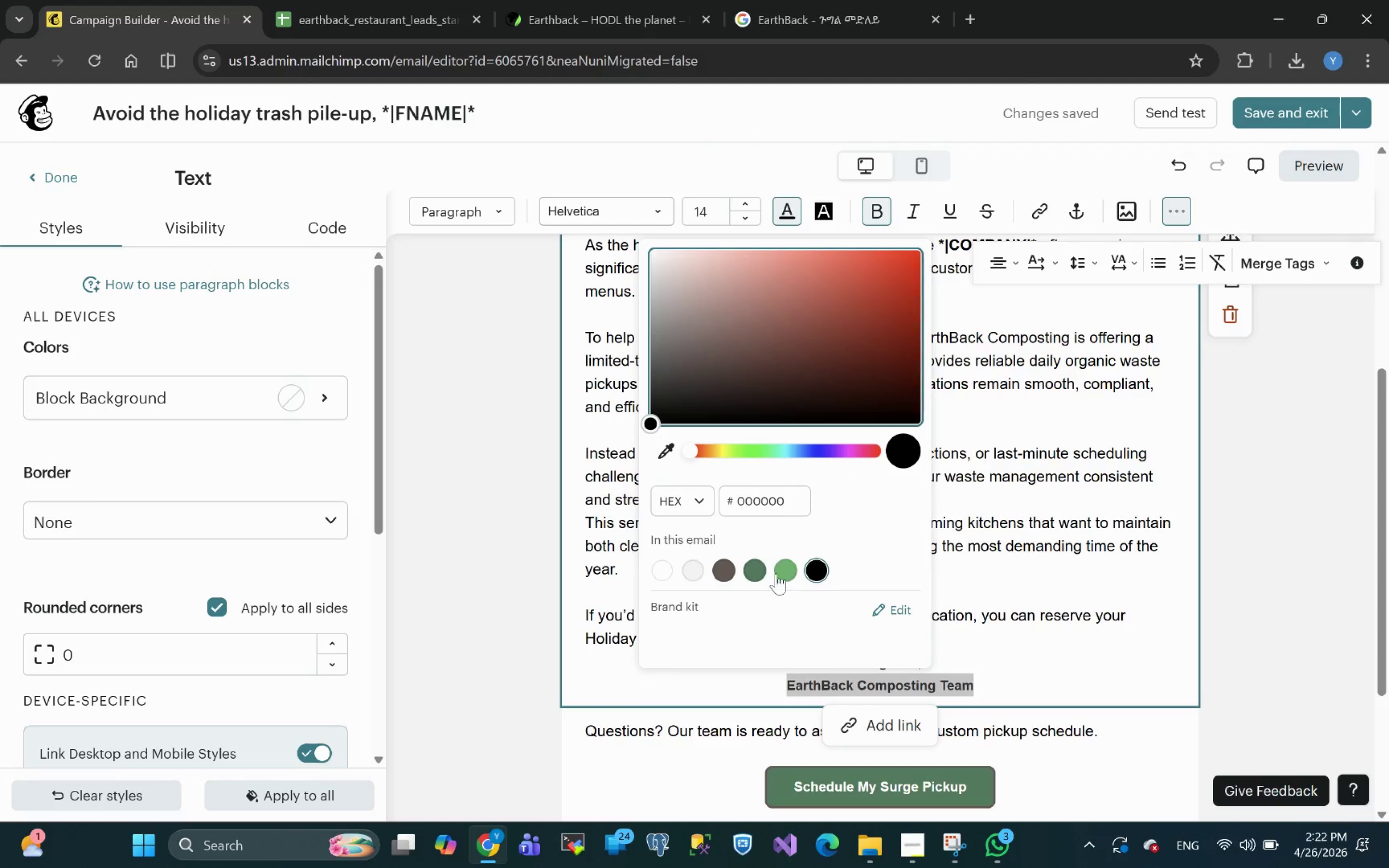 
left_click([756, 571])
 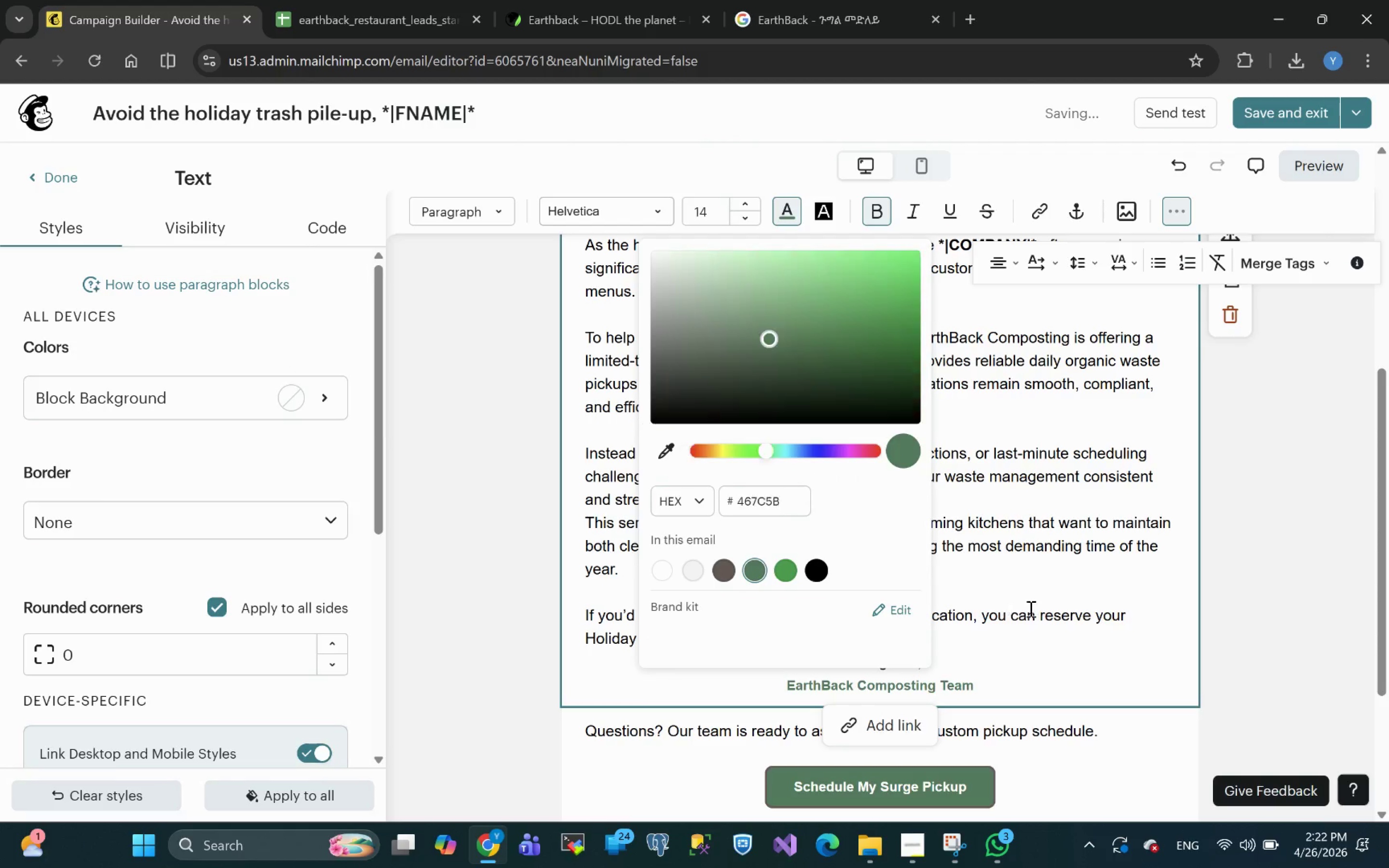 
left_click([1048, 621])
 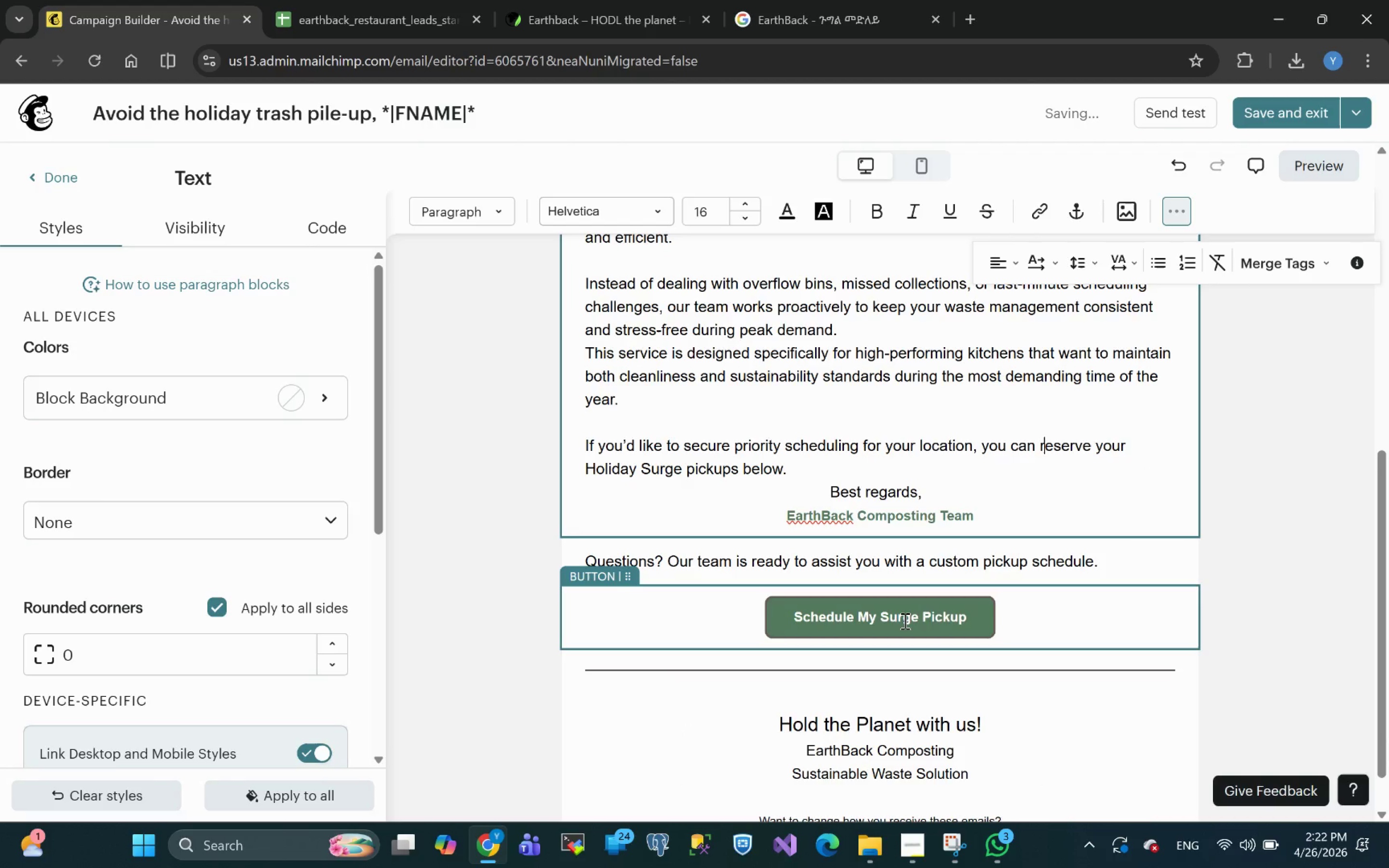 
left_click([904, 621])
 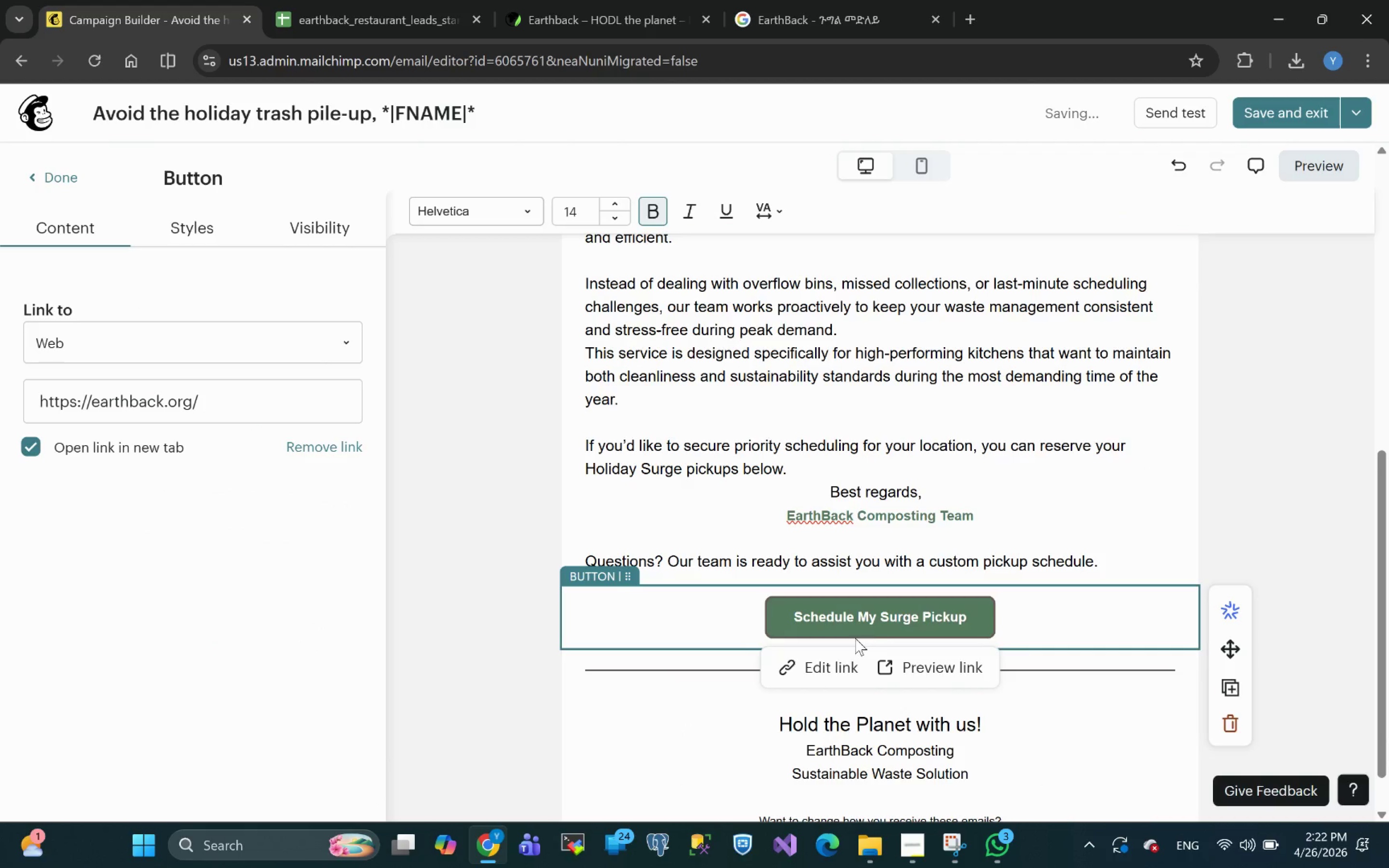 
left_click([833, 665])
 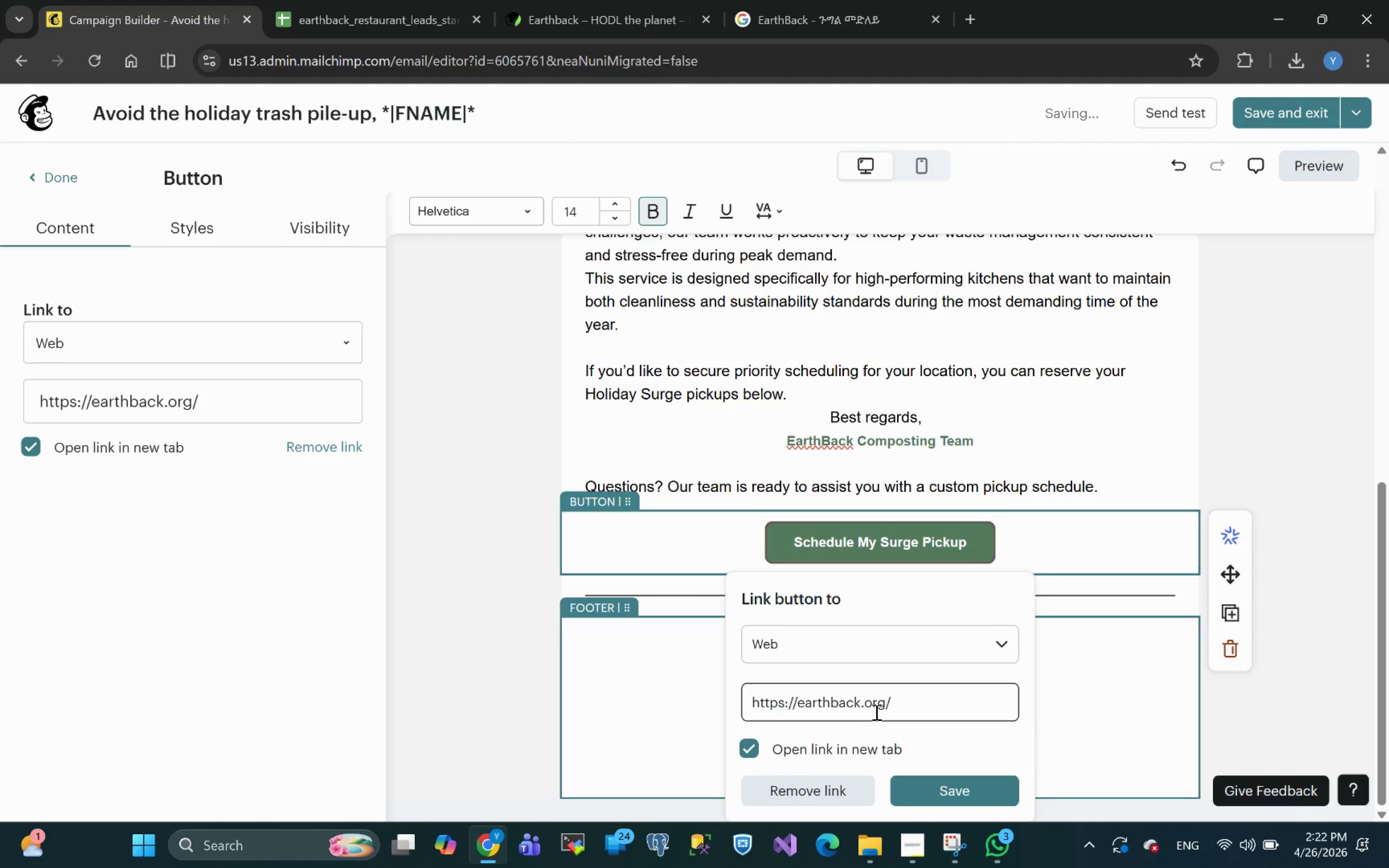 
left_click([973, 795])
 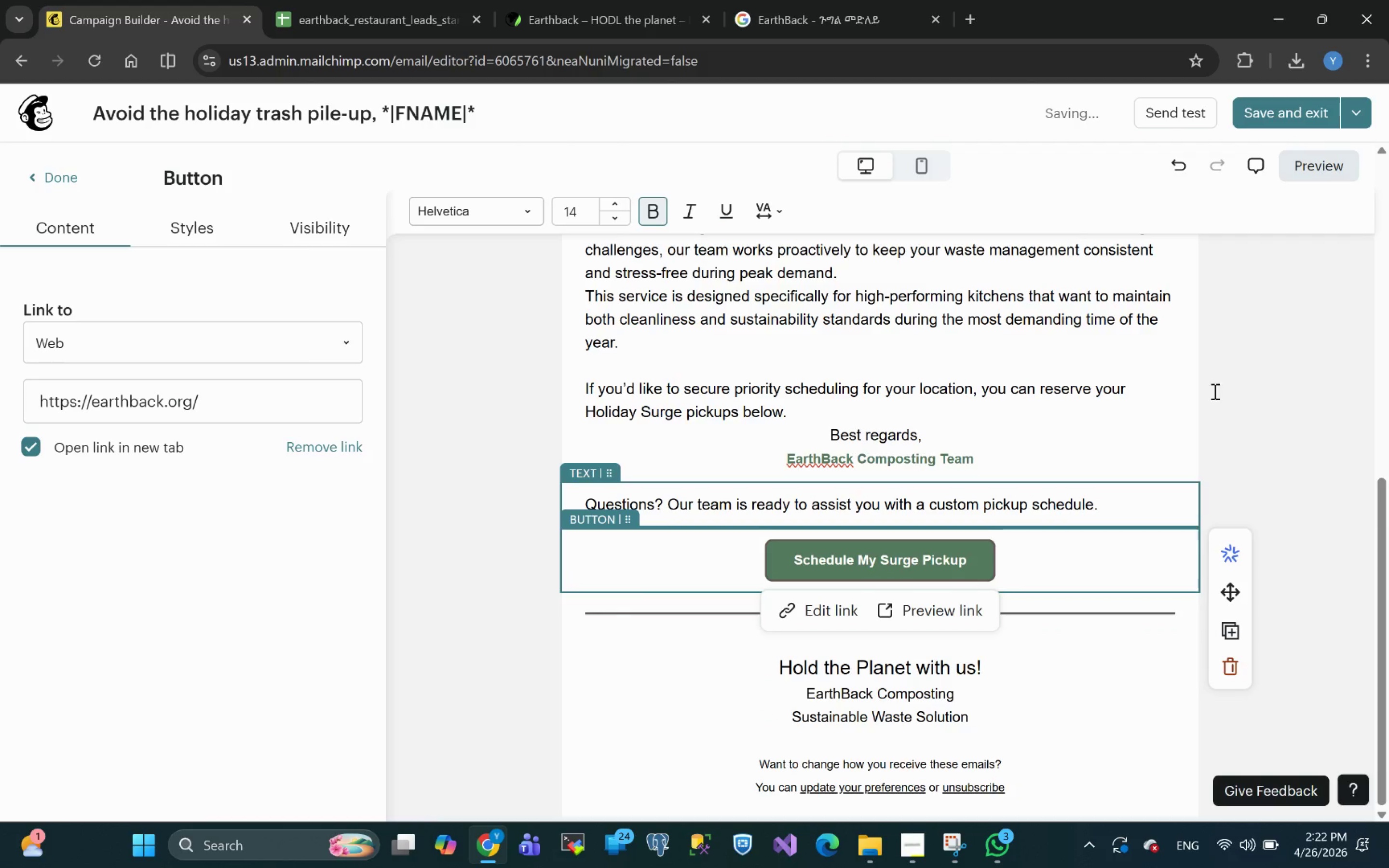 
left_click([1288, 369])
 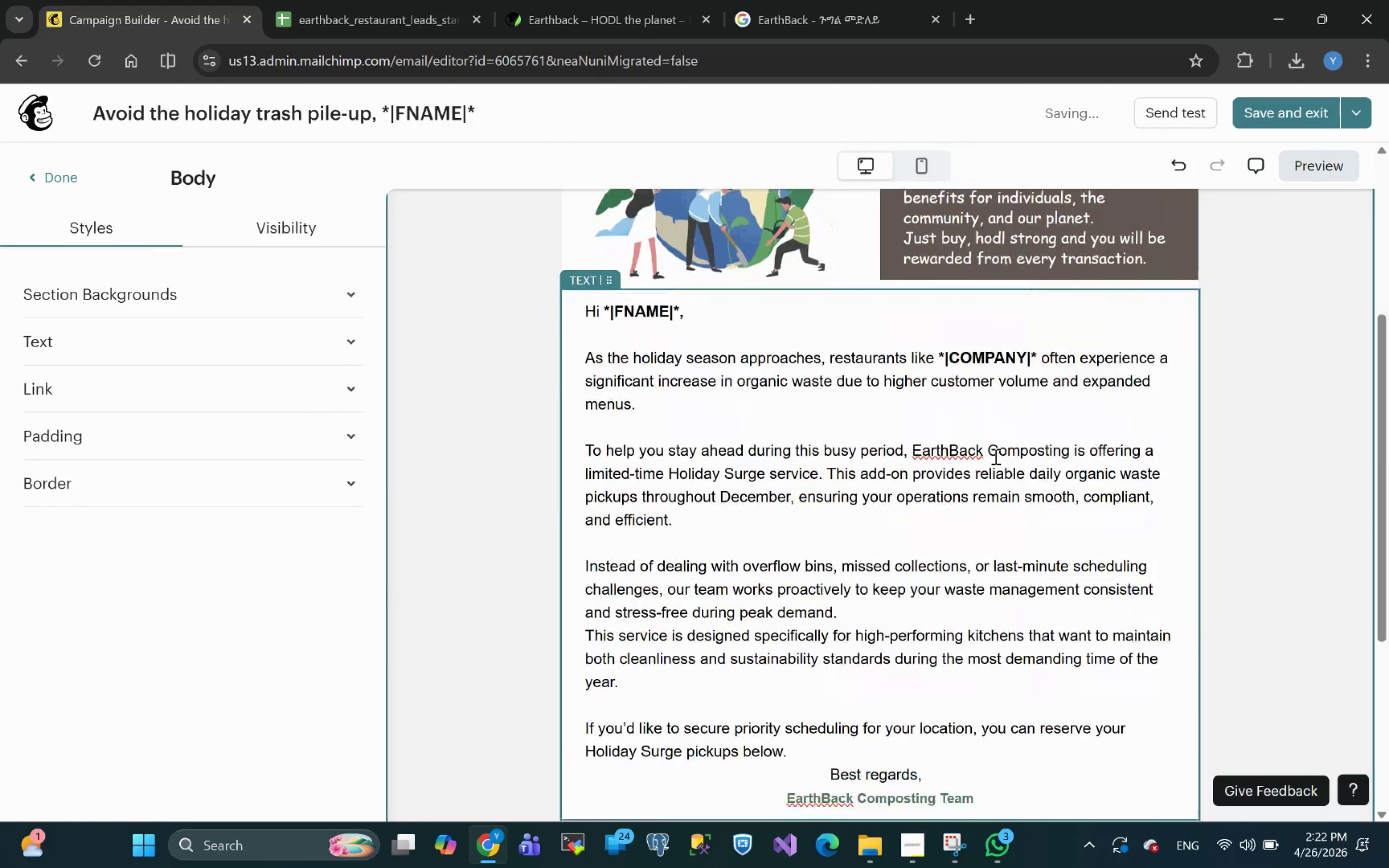 
wait(8.92)
 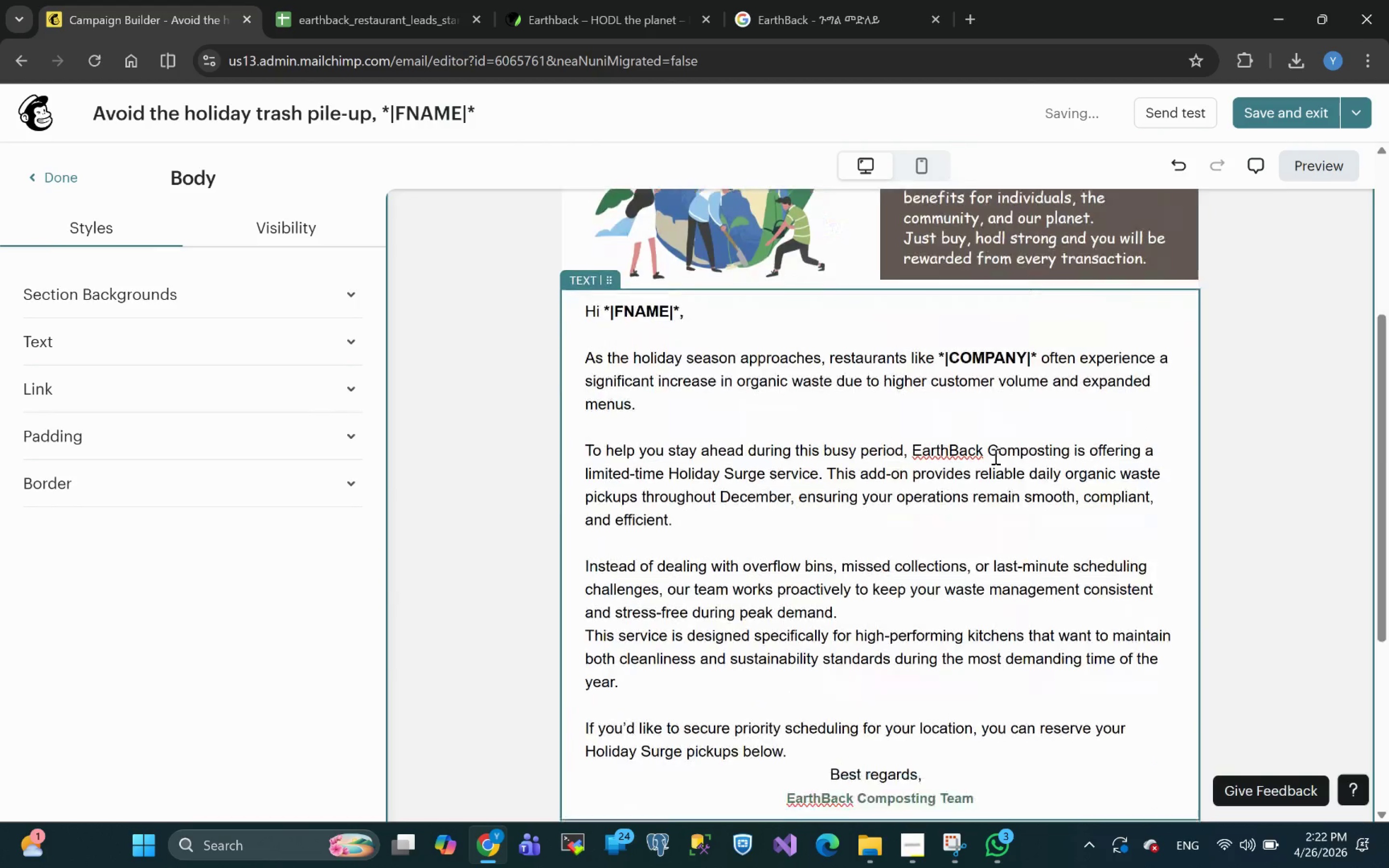 
left_click([1315, 166])
 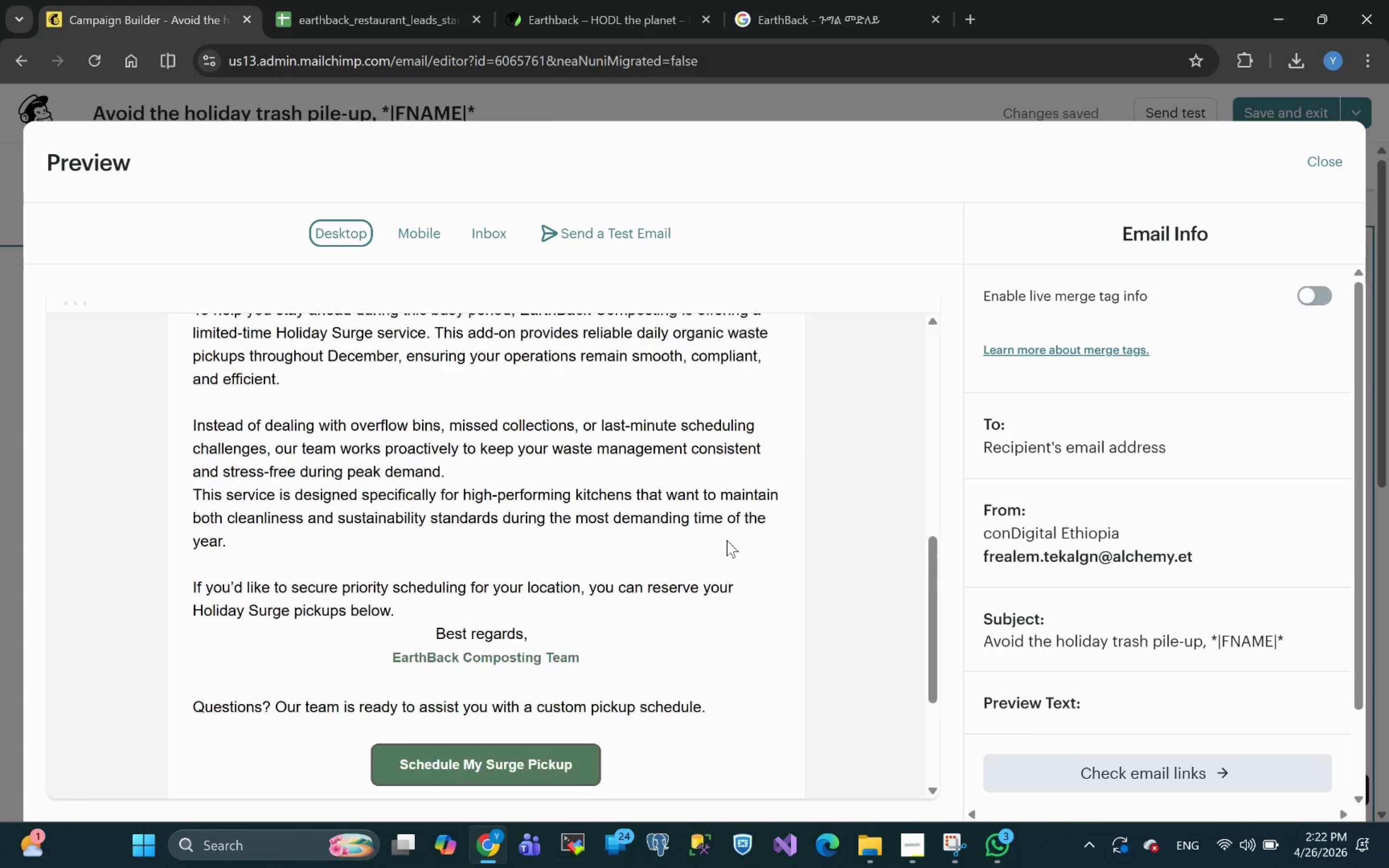 
wait(16.08)
 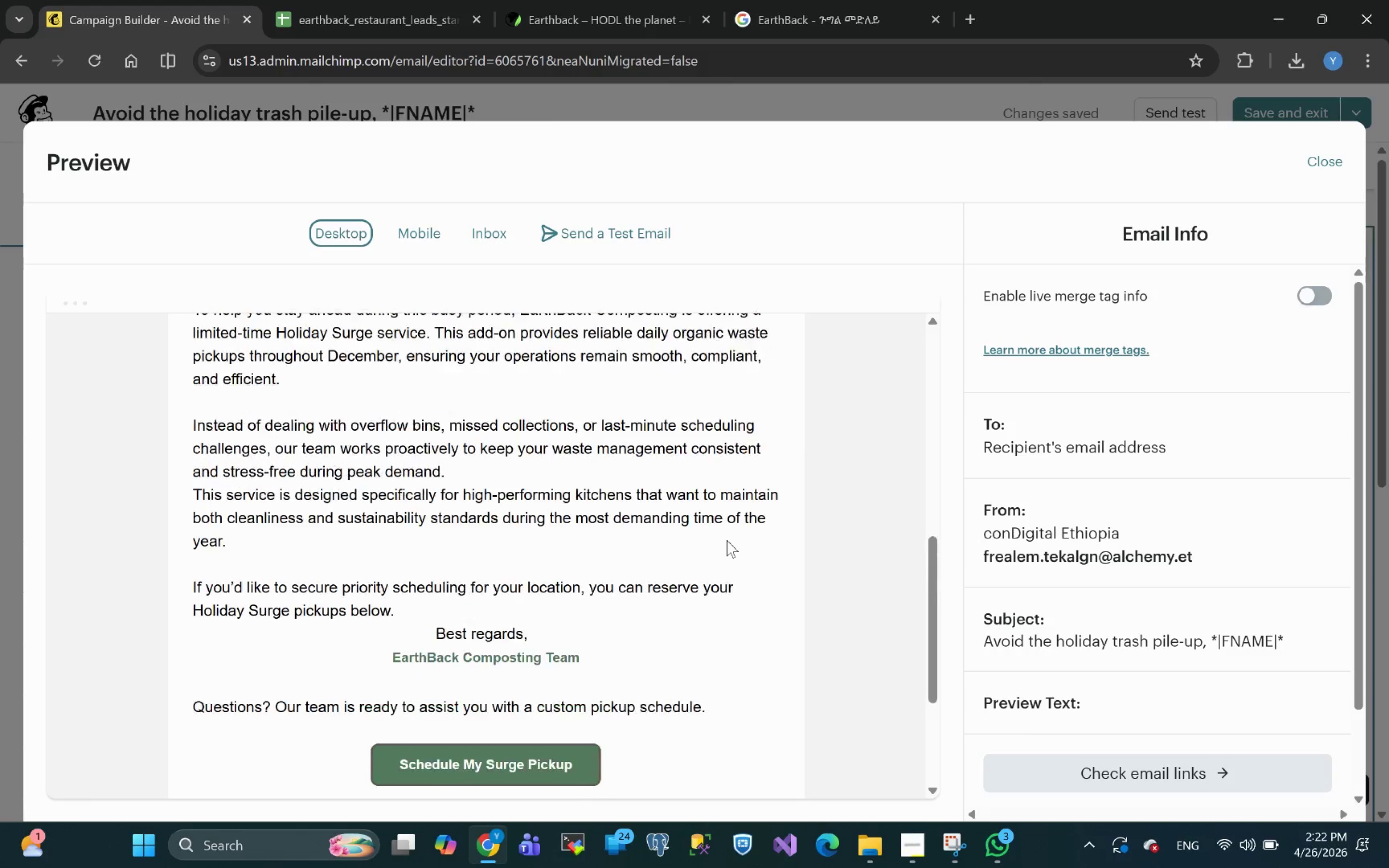 
left_click([429, 235])
 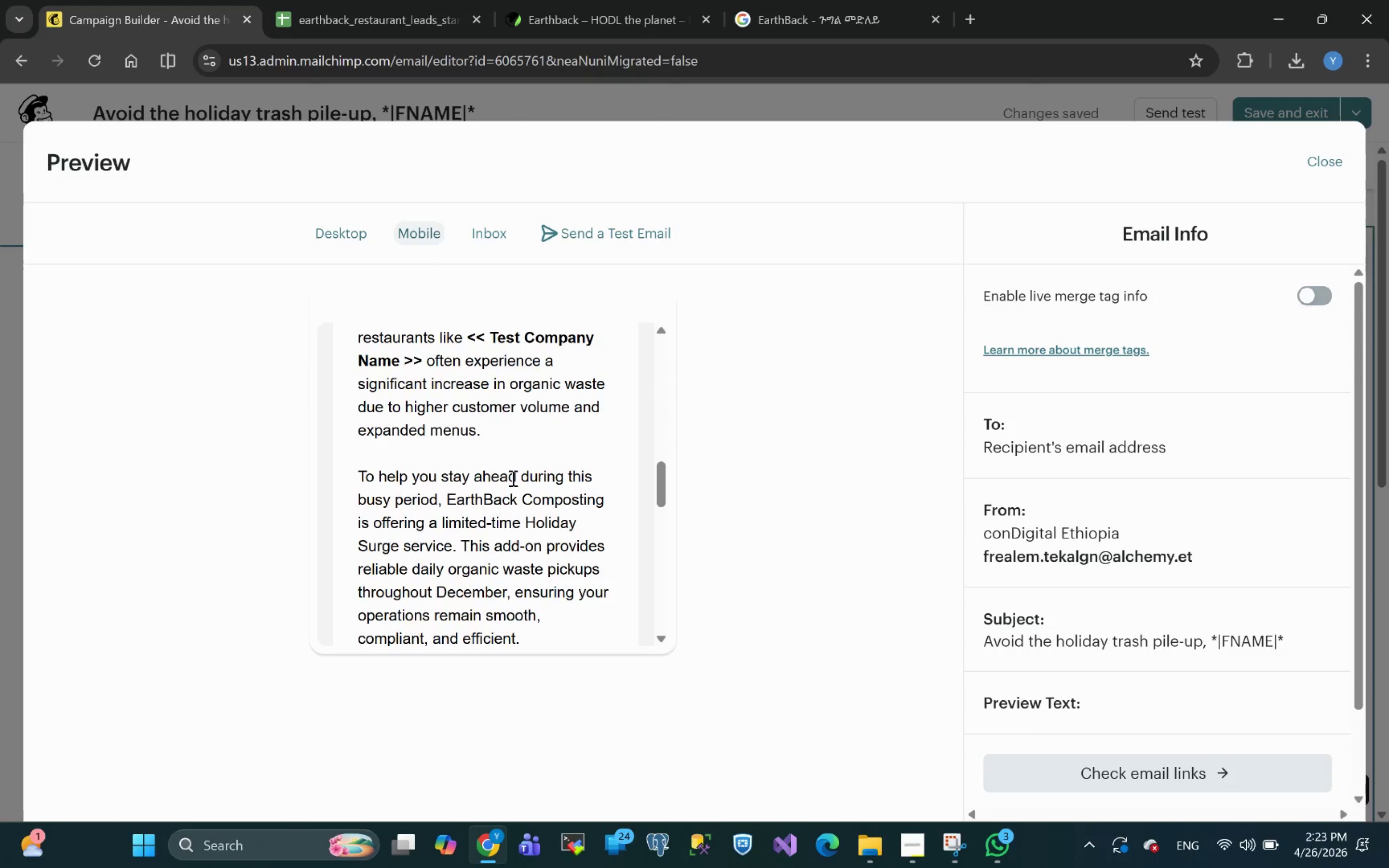 
wait(8.45)
 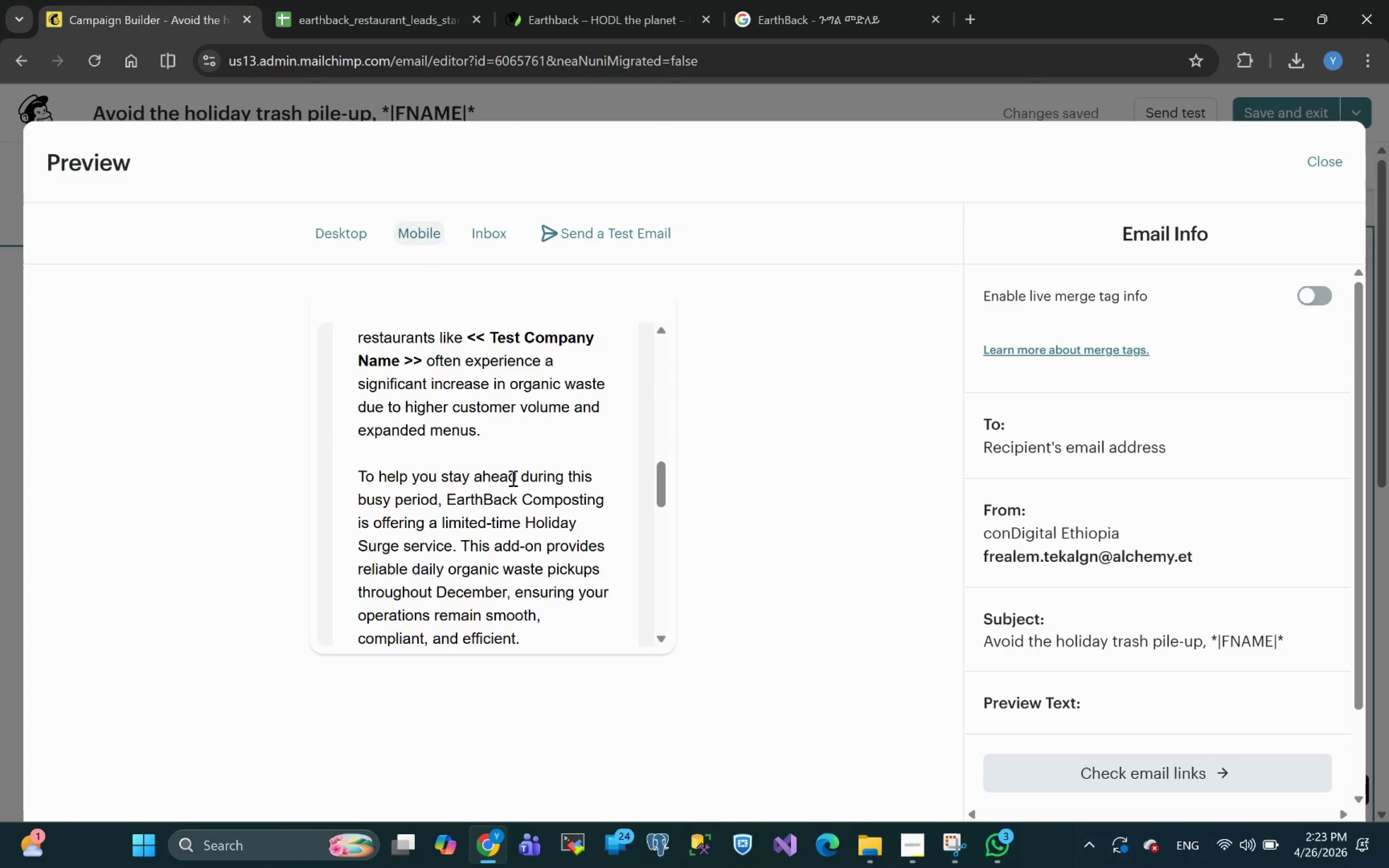 
left_click([1324, 163])
 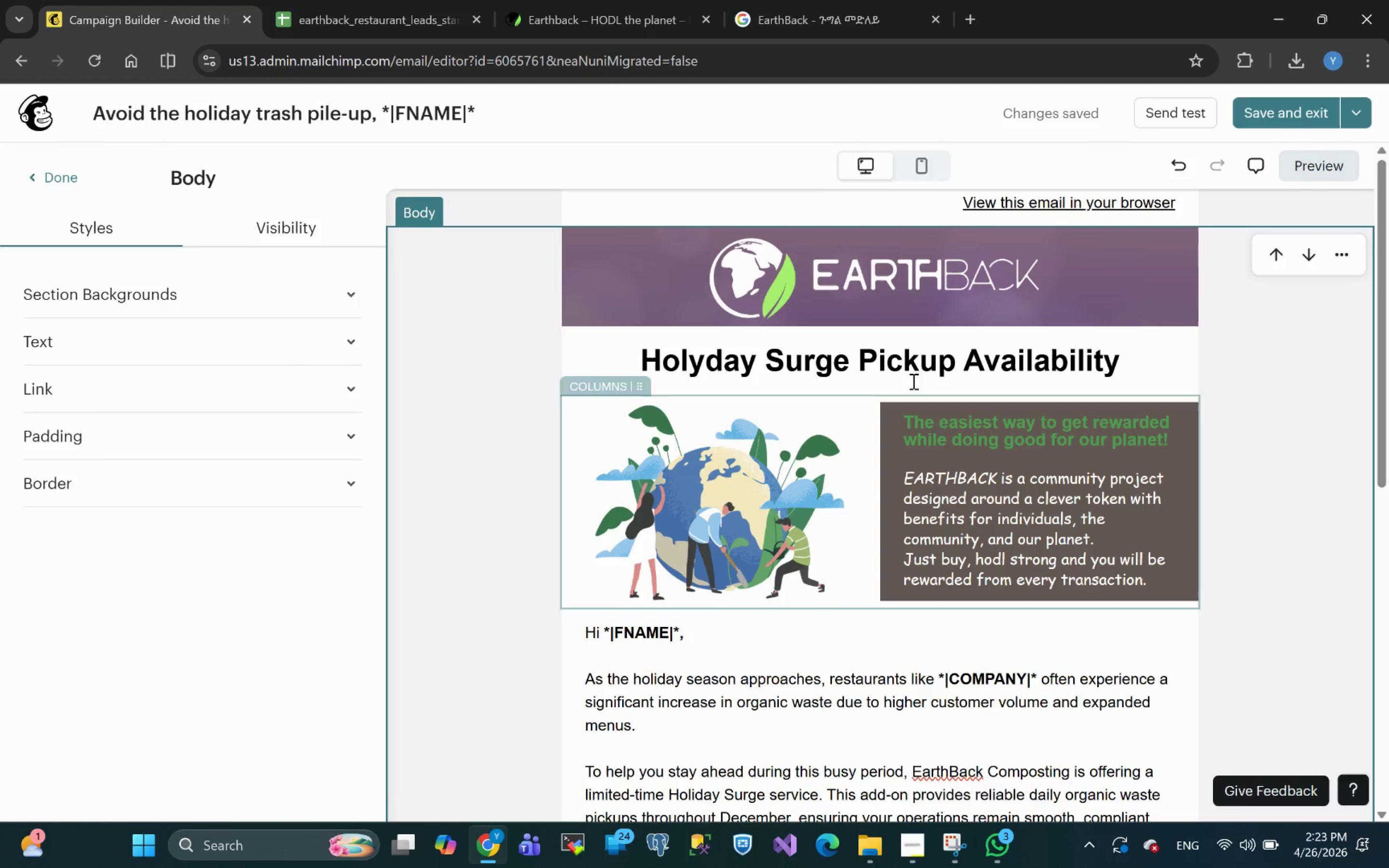 
left_click([1138, 363])
 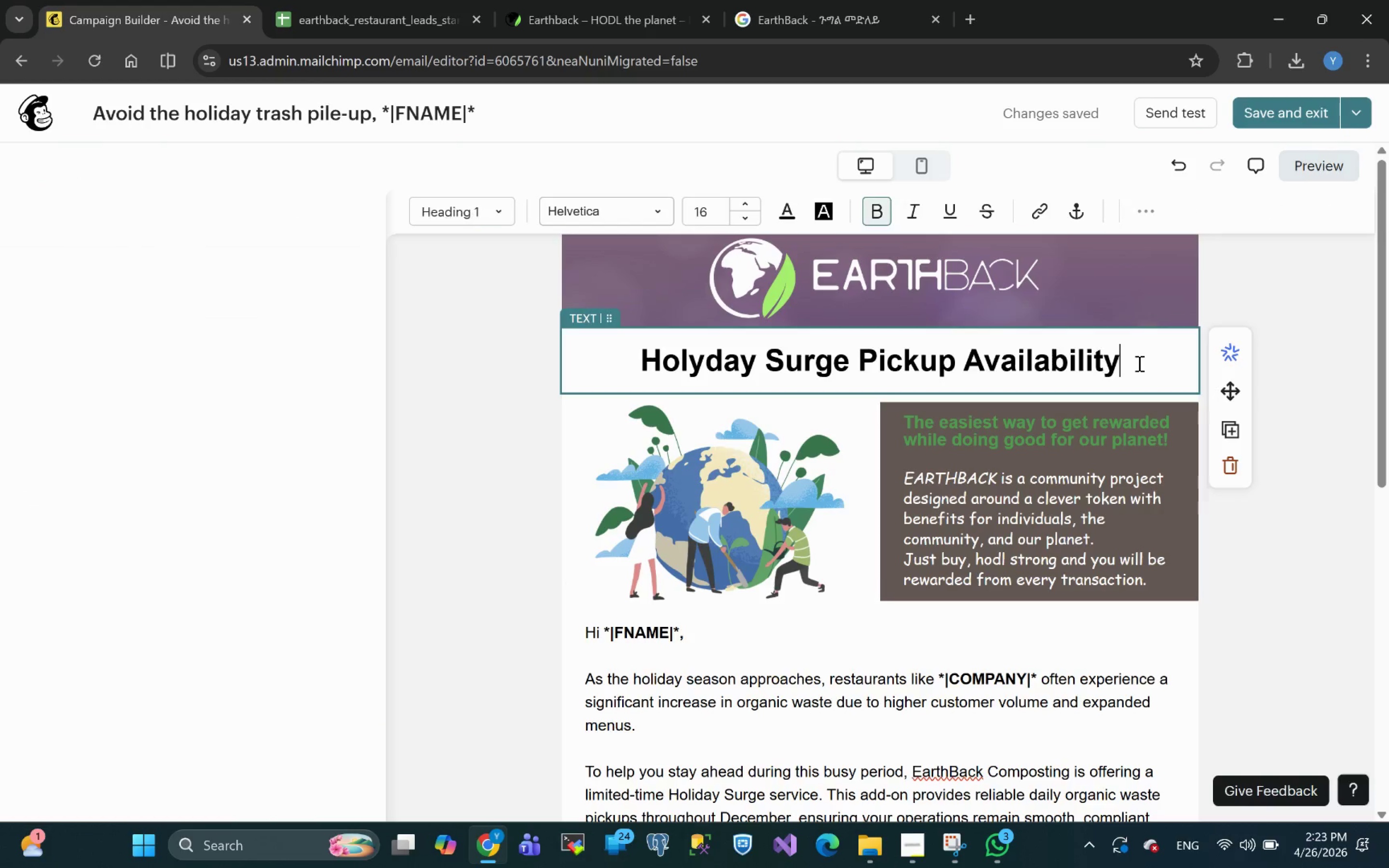 
left_click_drag(start_coordinate=[1138, 363], to_coordinate=[589, 392])
 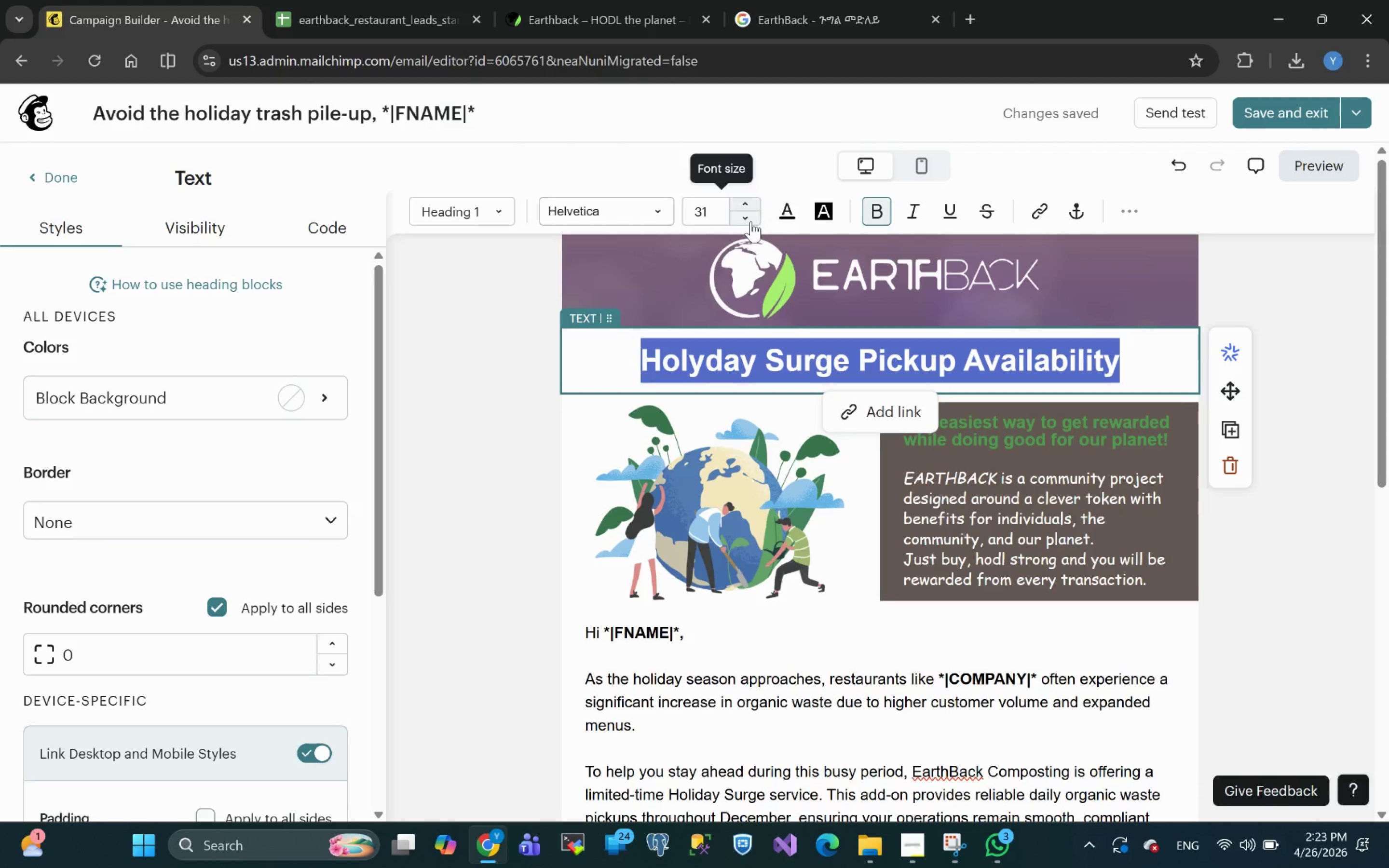 
double_click([749, 219])
 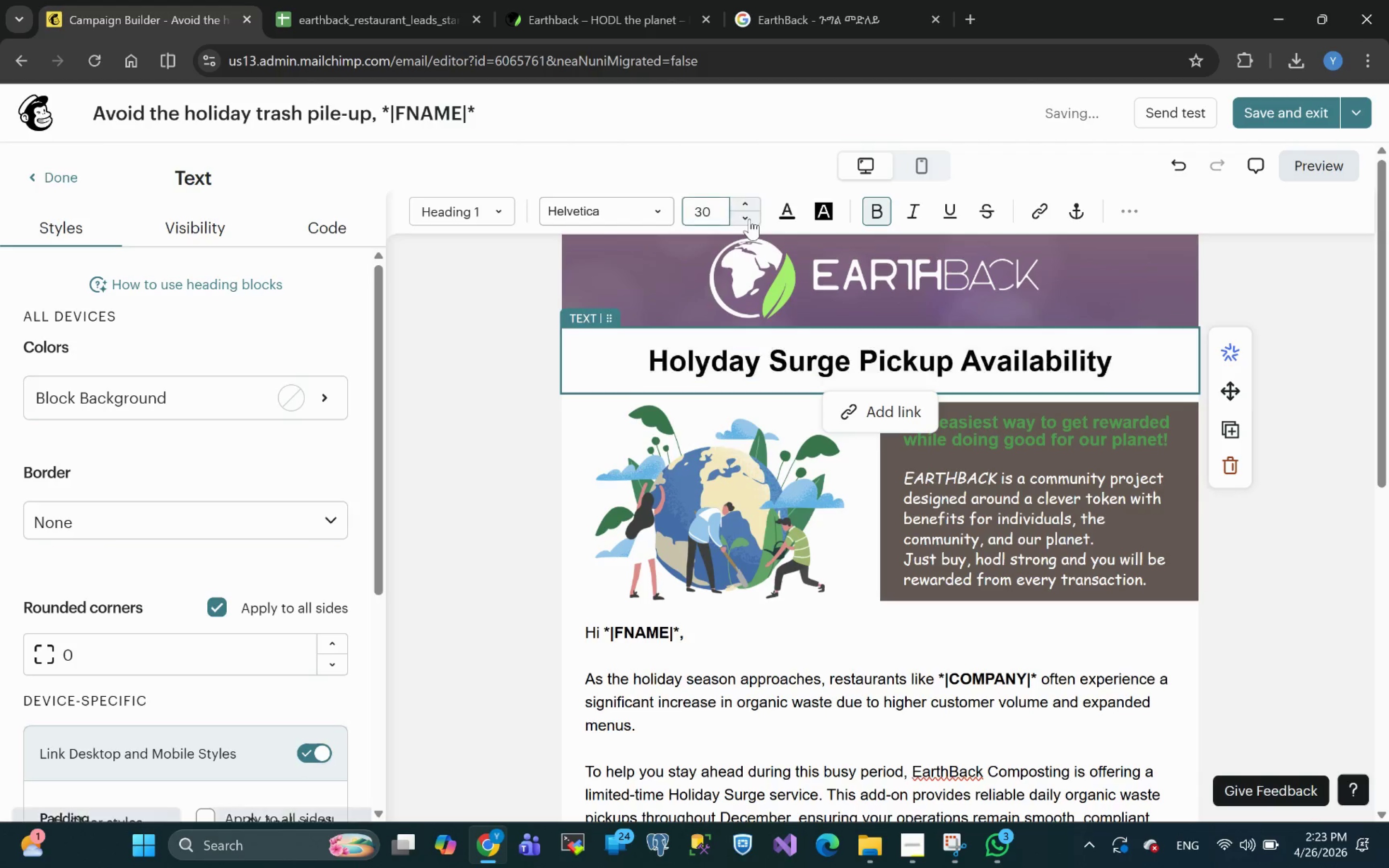 
triple_click([749, 219])
 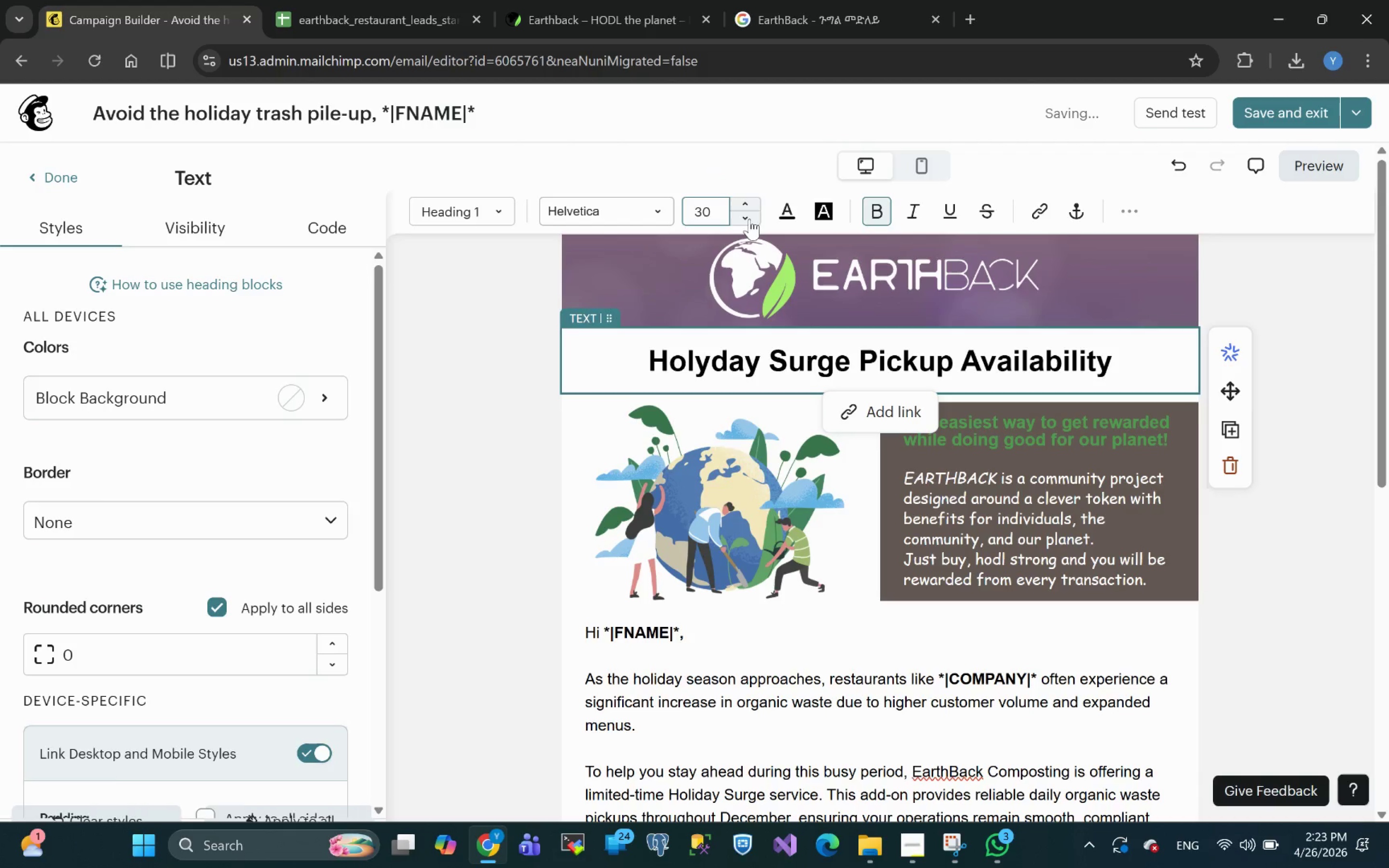 
triple_click([749, 219])
 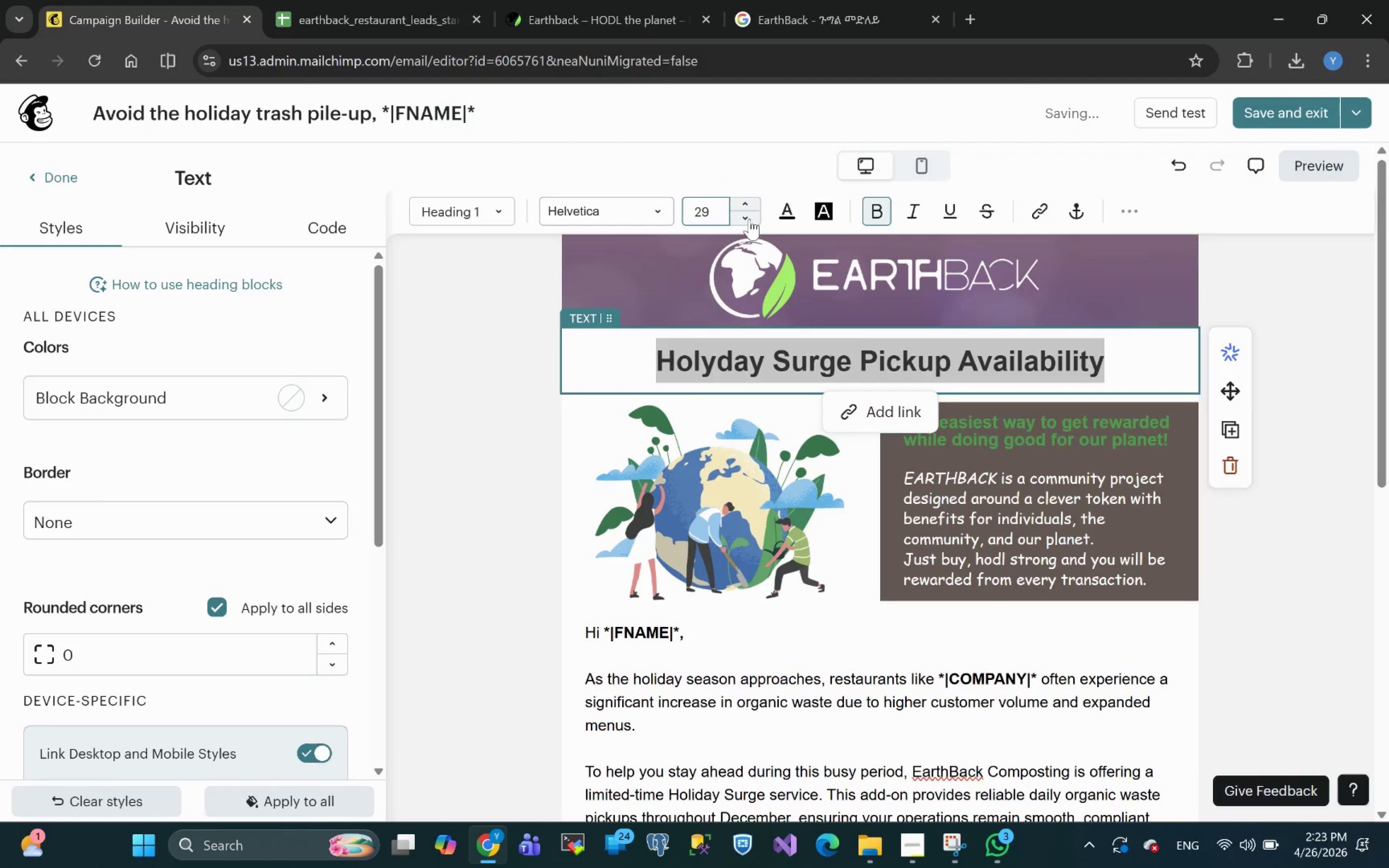 
triple_click([749, 219])
 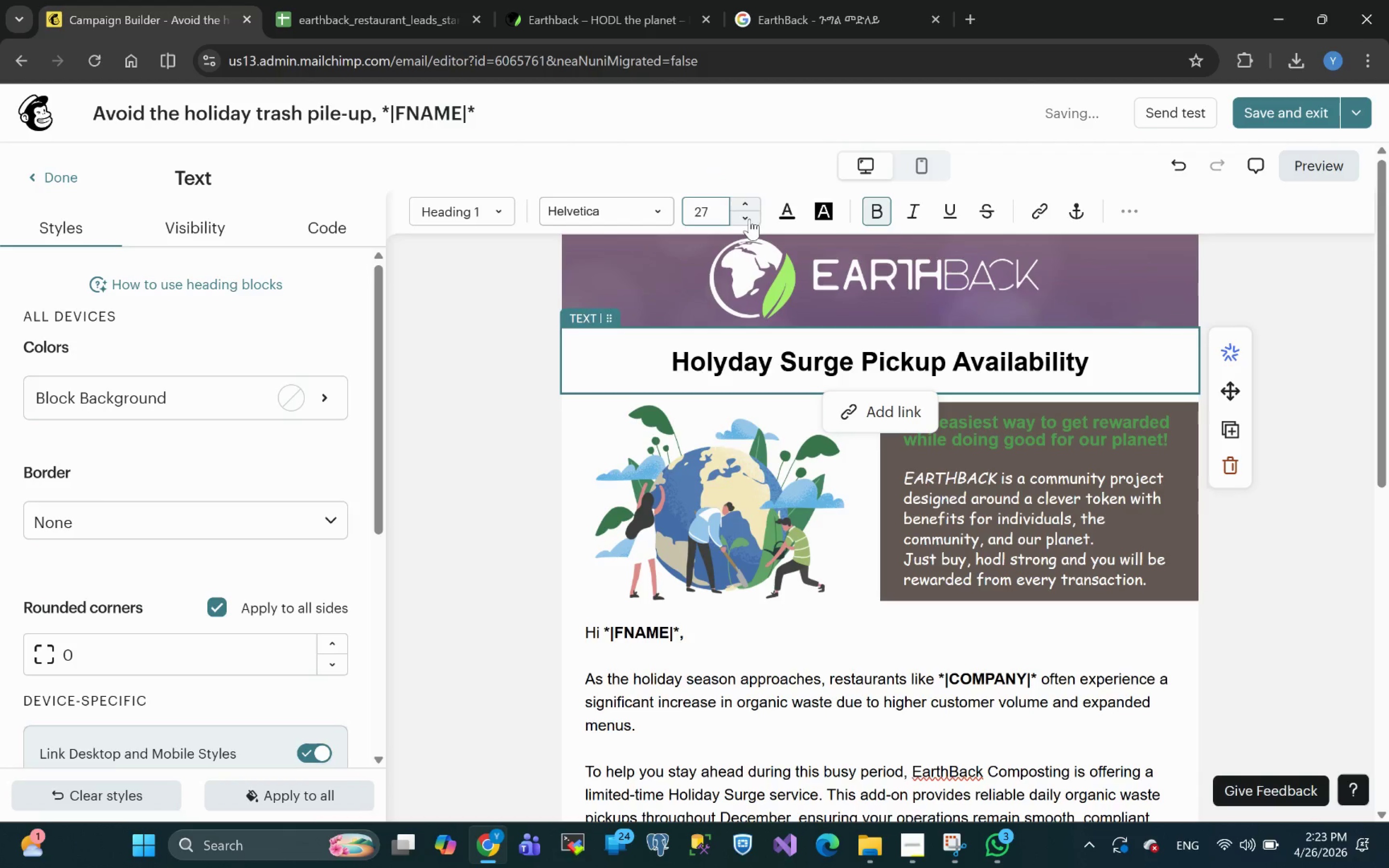 
triple_click([749, 219])
 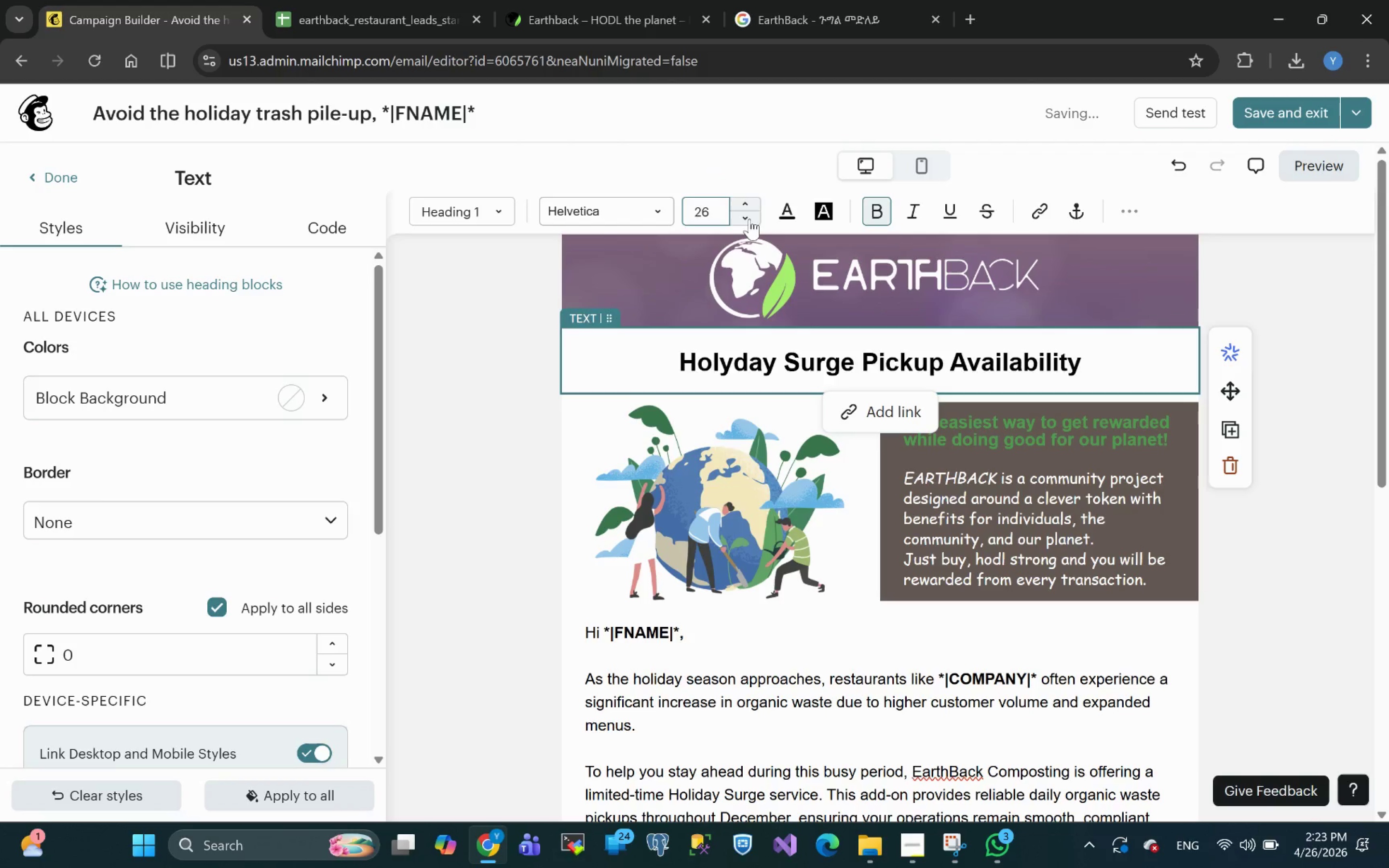 
triple_click([749, 219])
 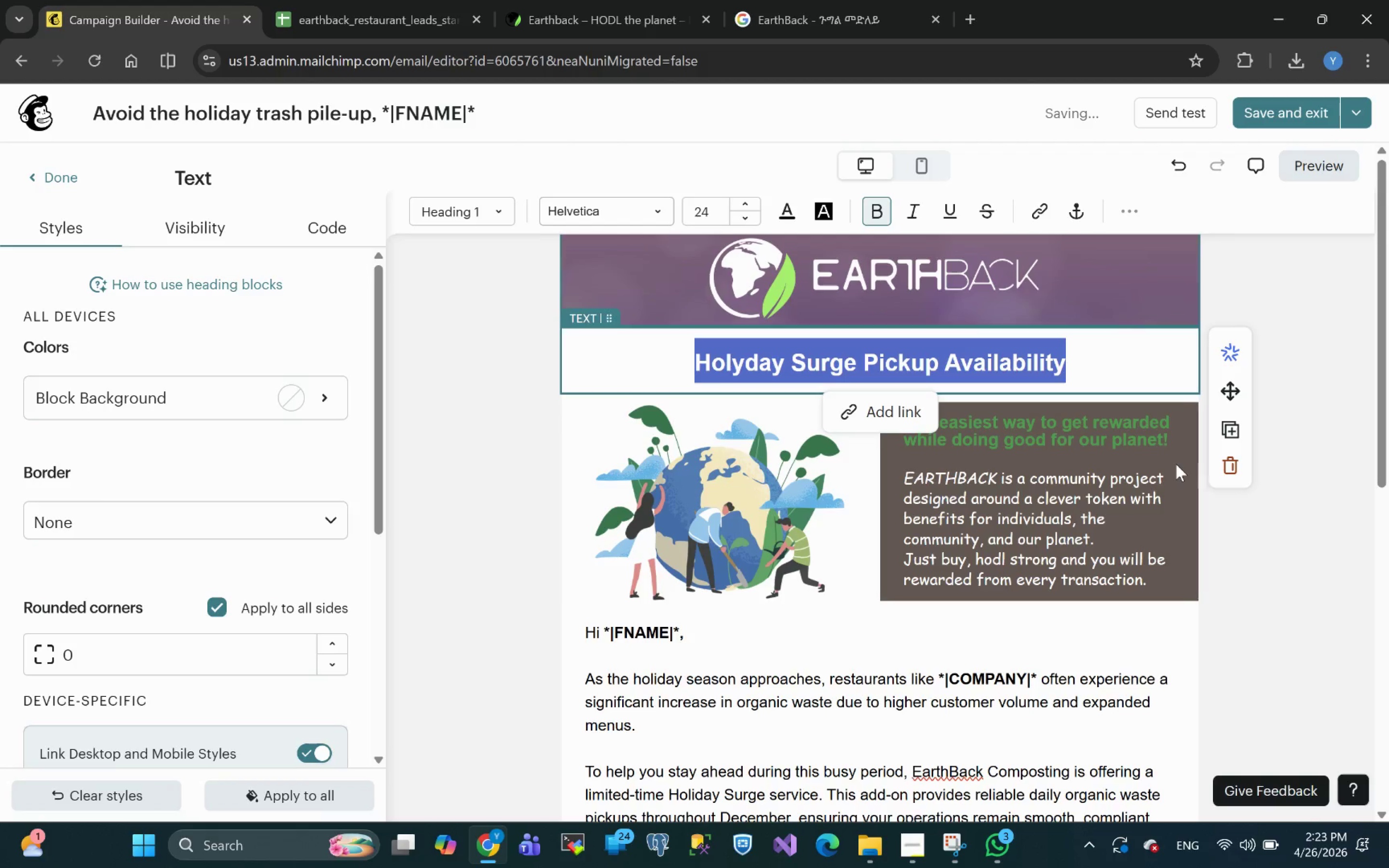 
left_click([1316, 600])
 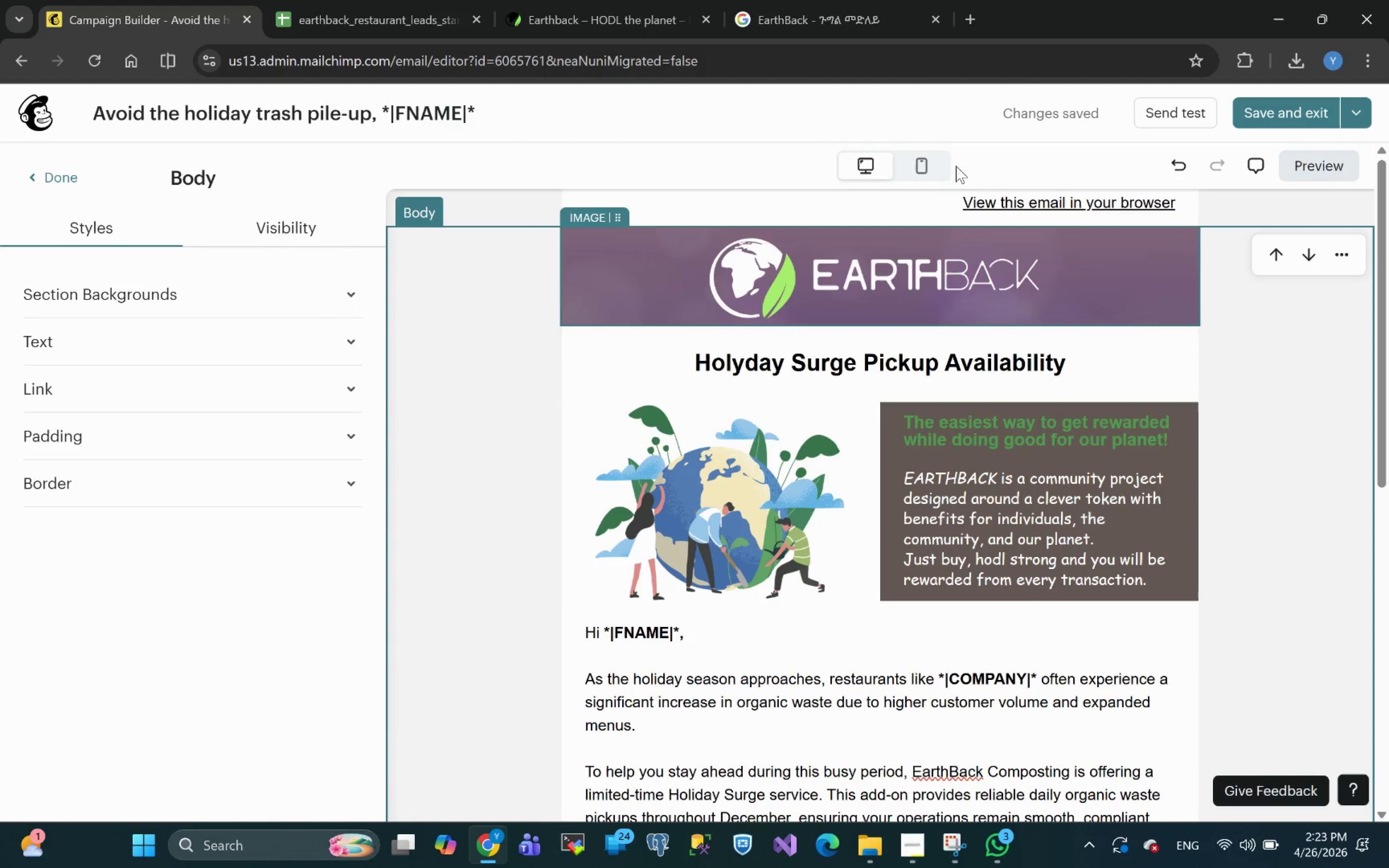 
left_click([927, 158])
 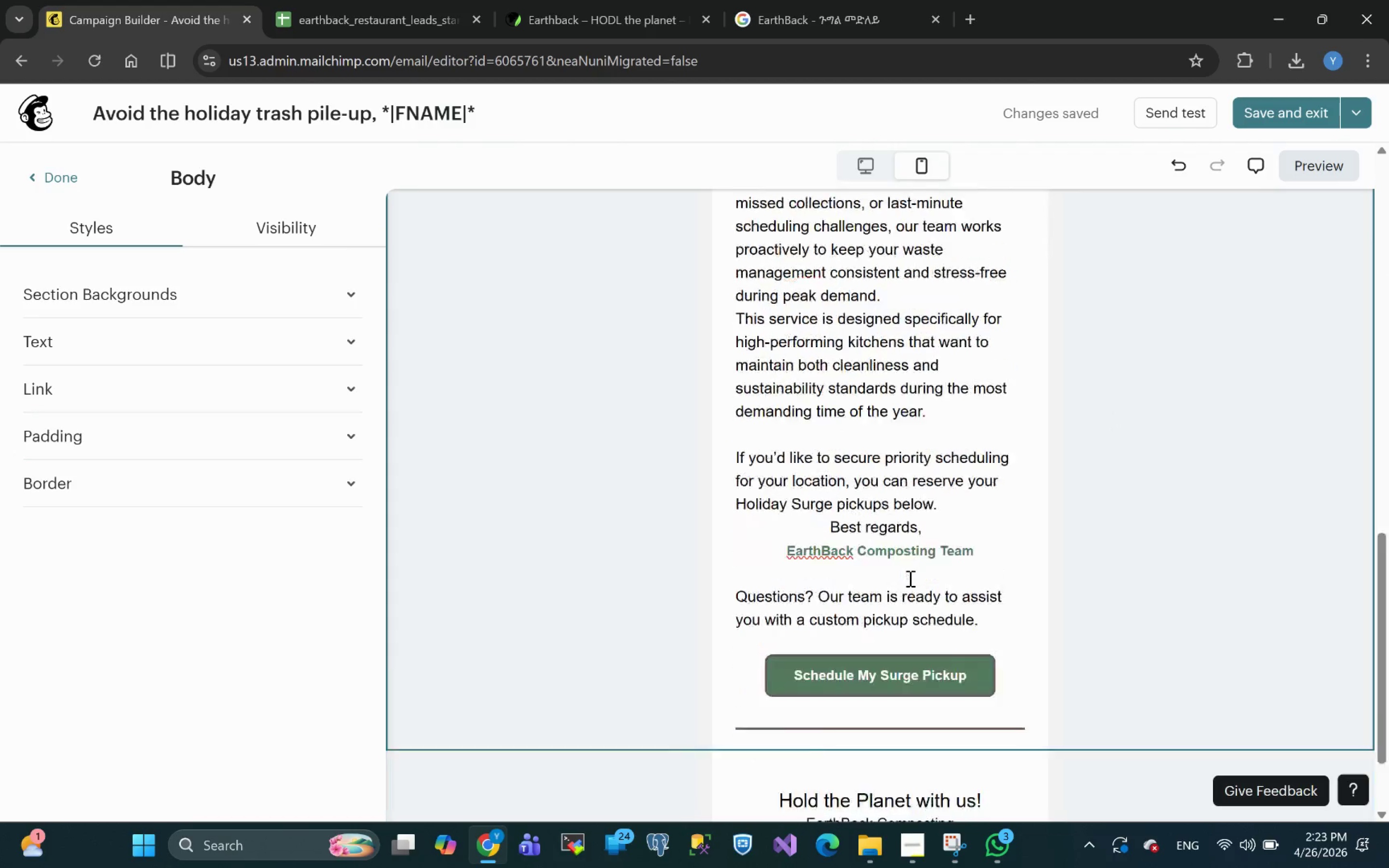 
wait(16.57)
 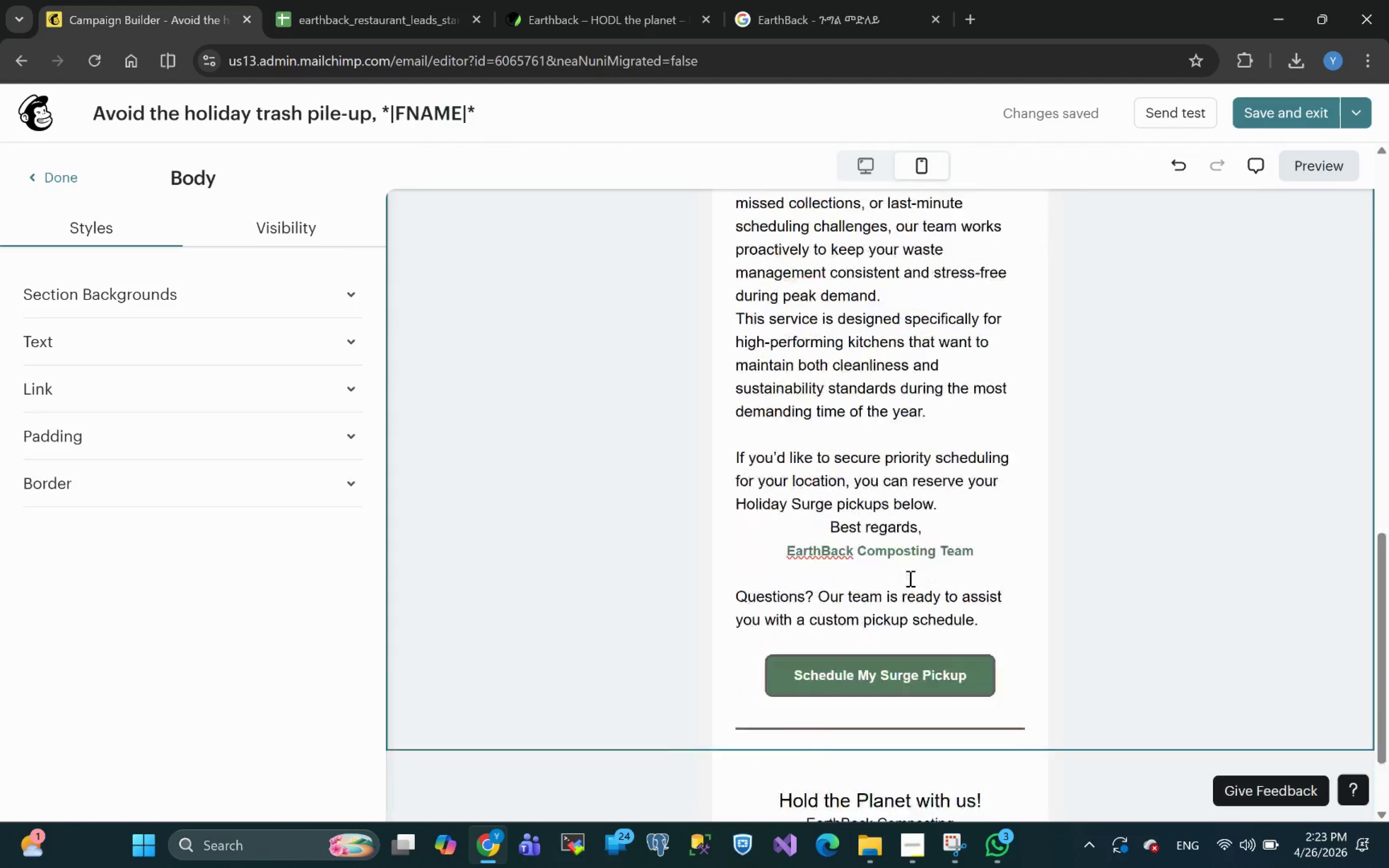 
left_click([1323, 177])
 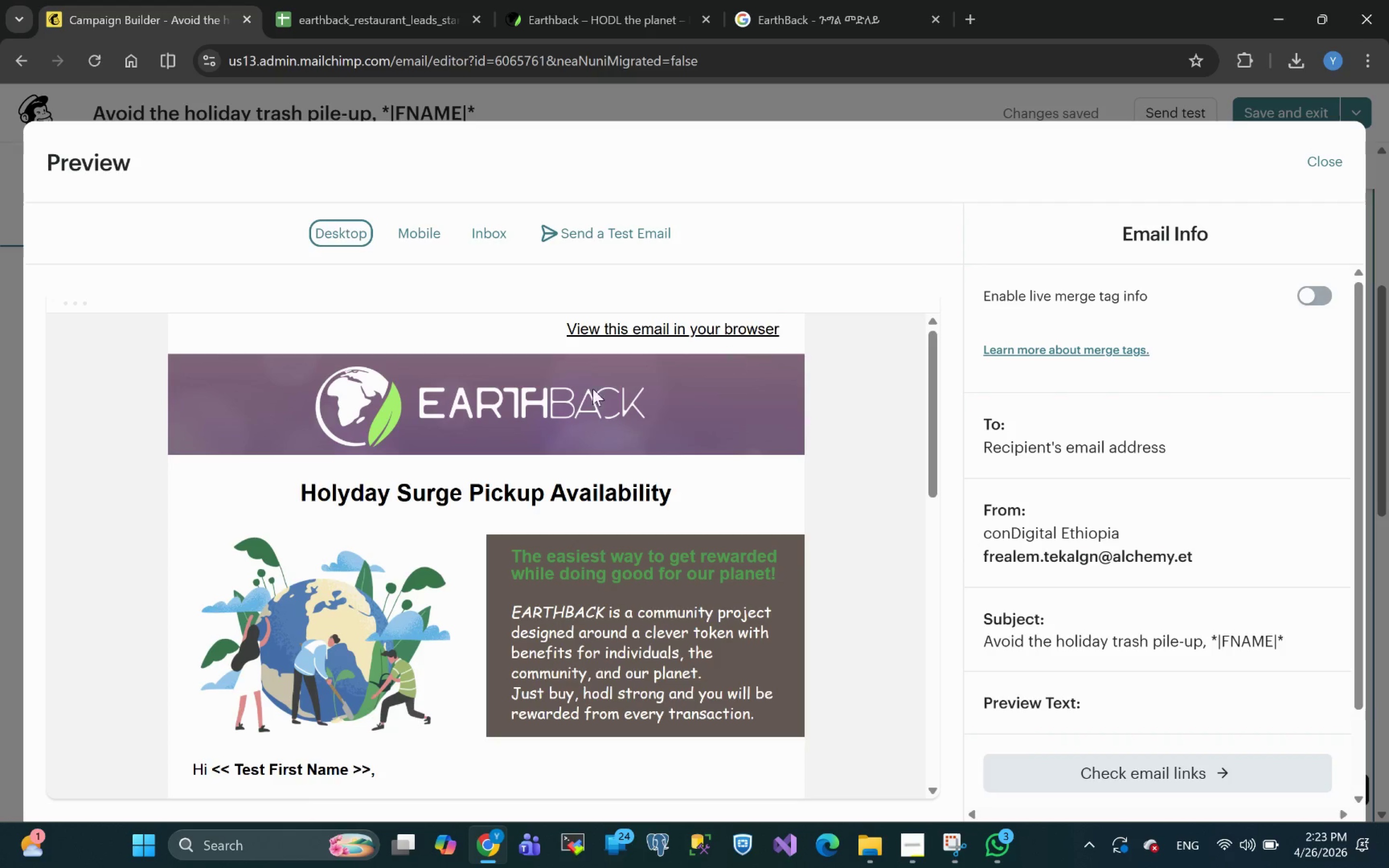 
wait(9.97)
 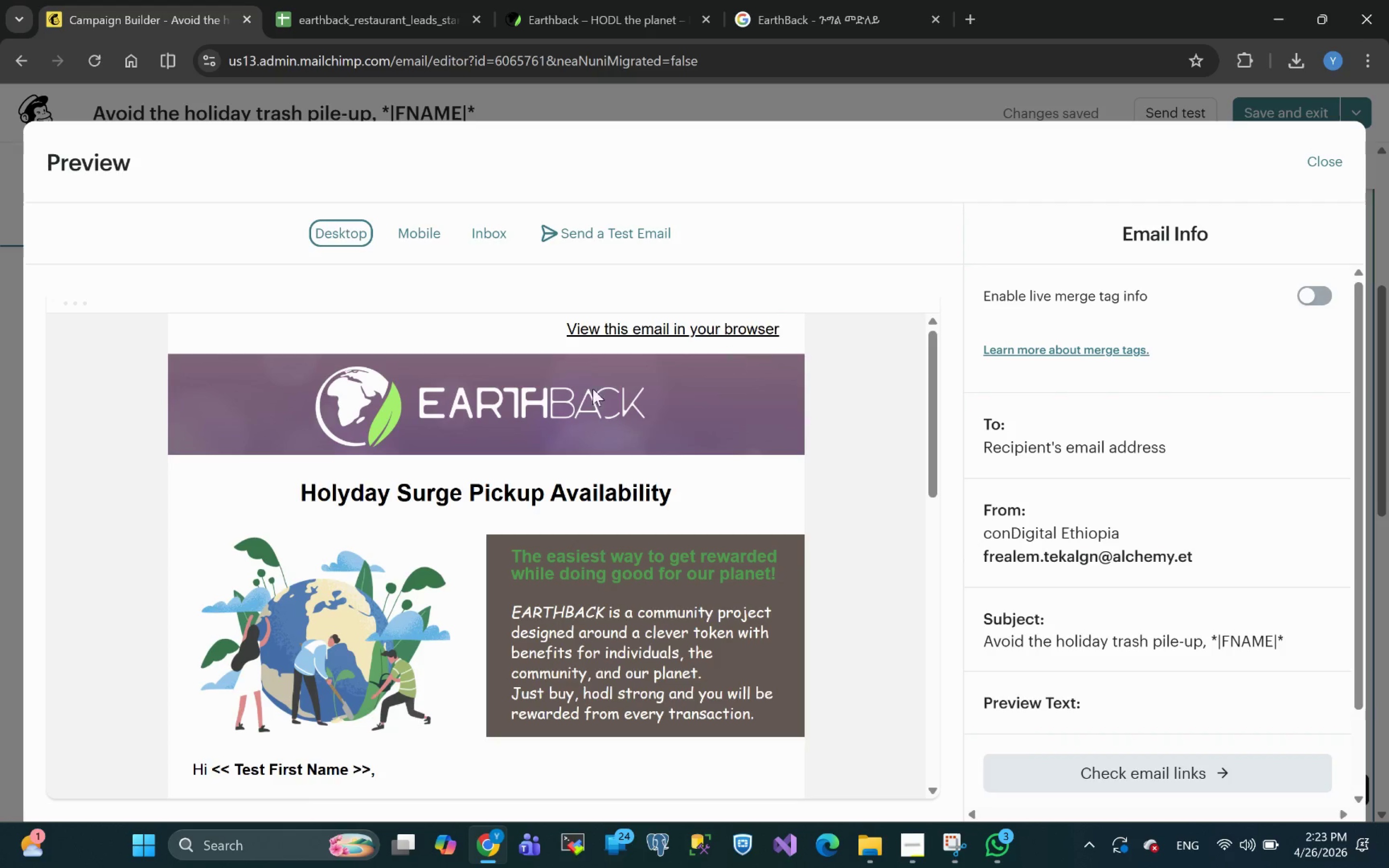 
left_click([1328, 162])
 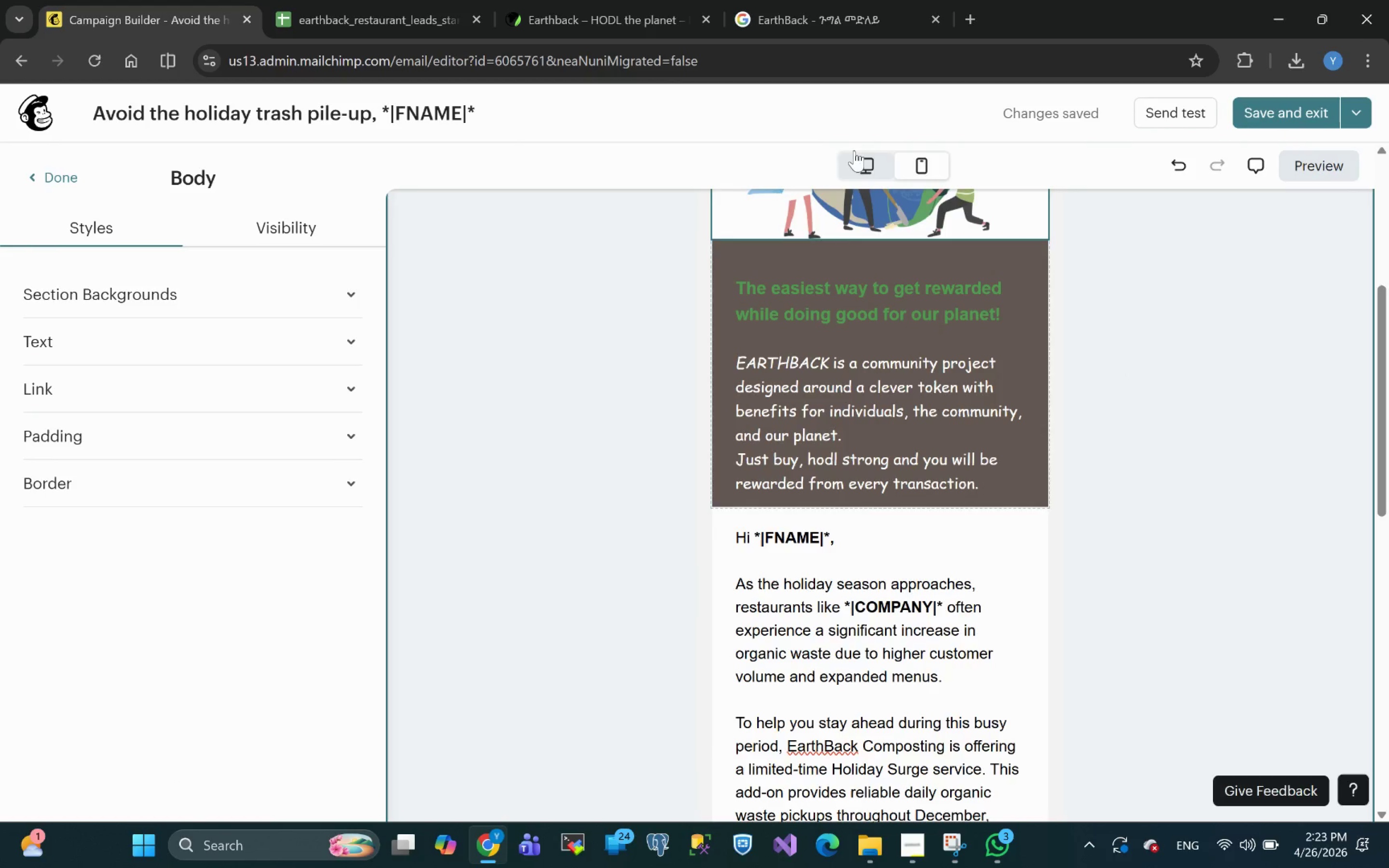 
left_click([856, 163])
 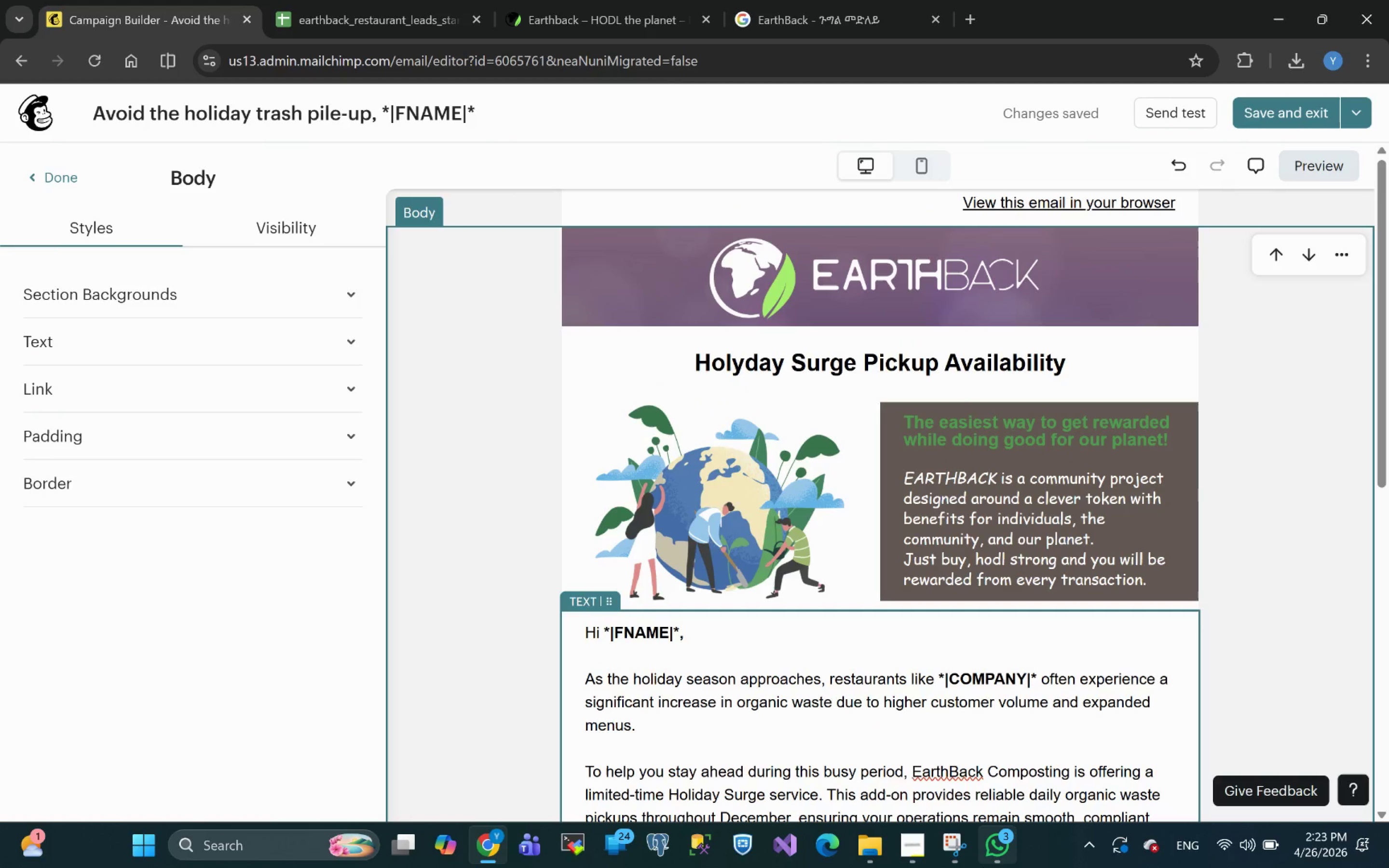 
left_click([898, 841])